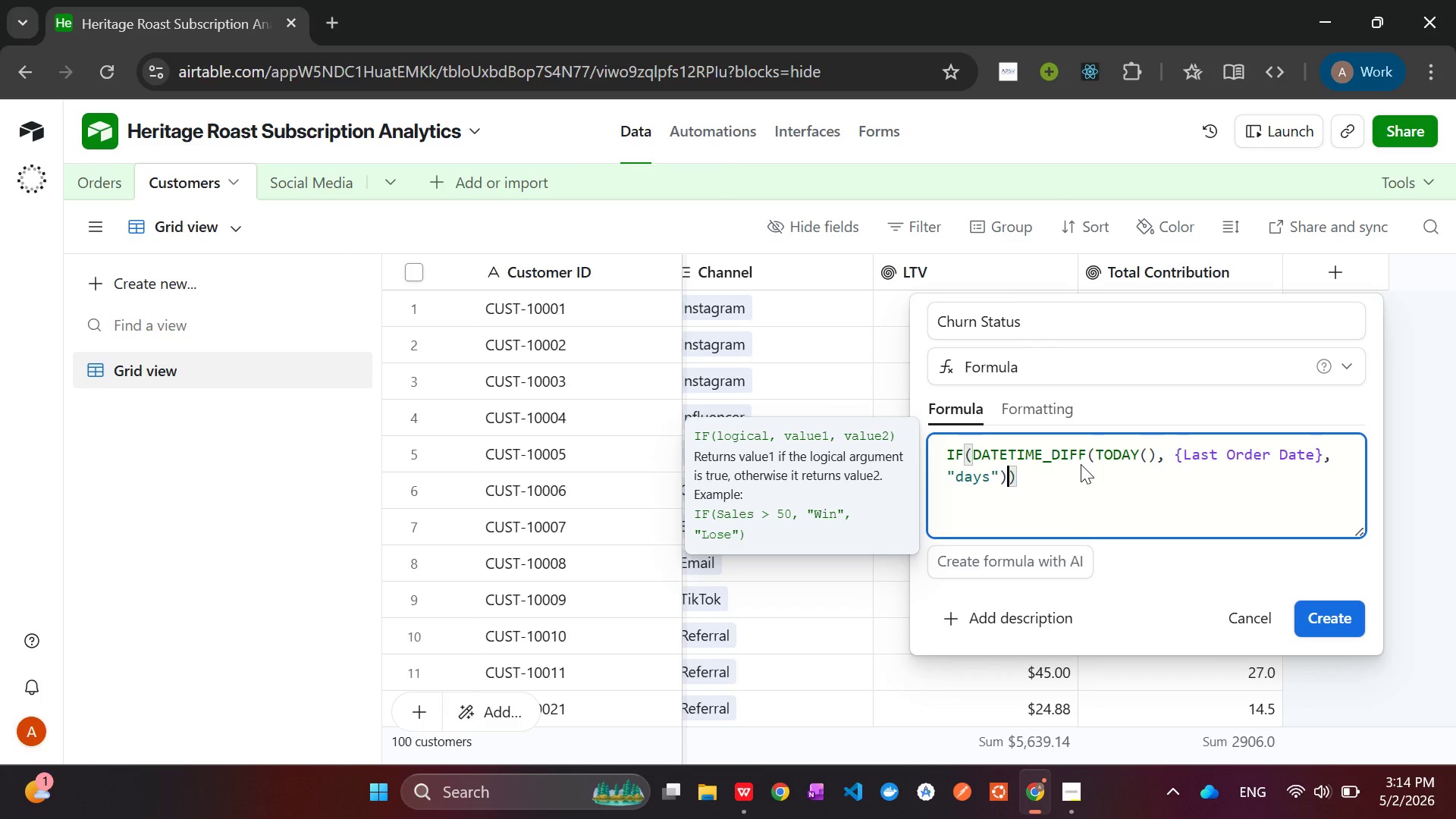 
type( > 45 )
key(Backspace)
type(, ")
 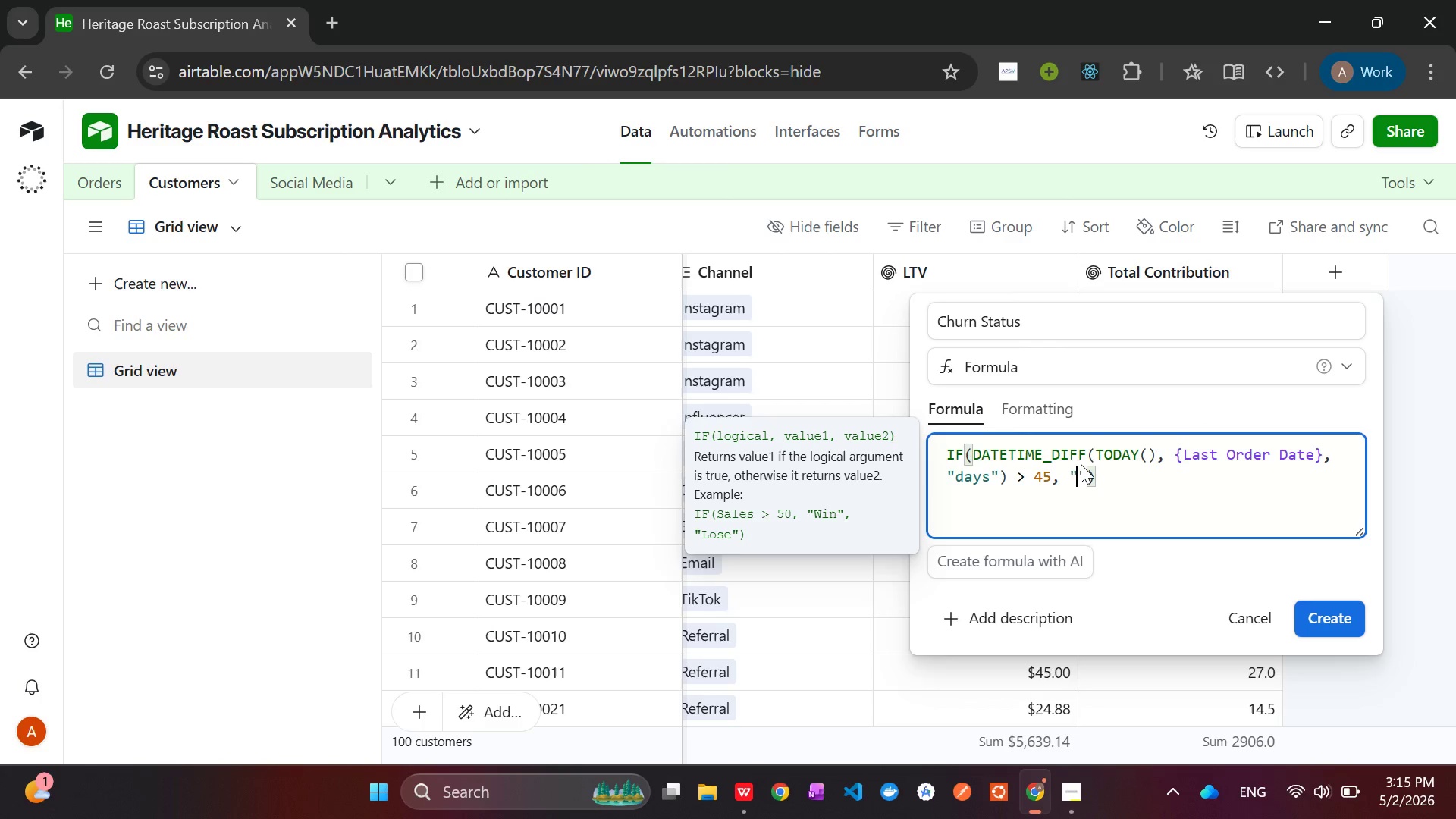 
wait(7.42)
 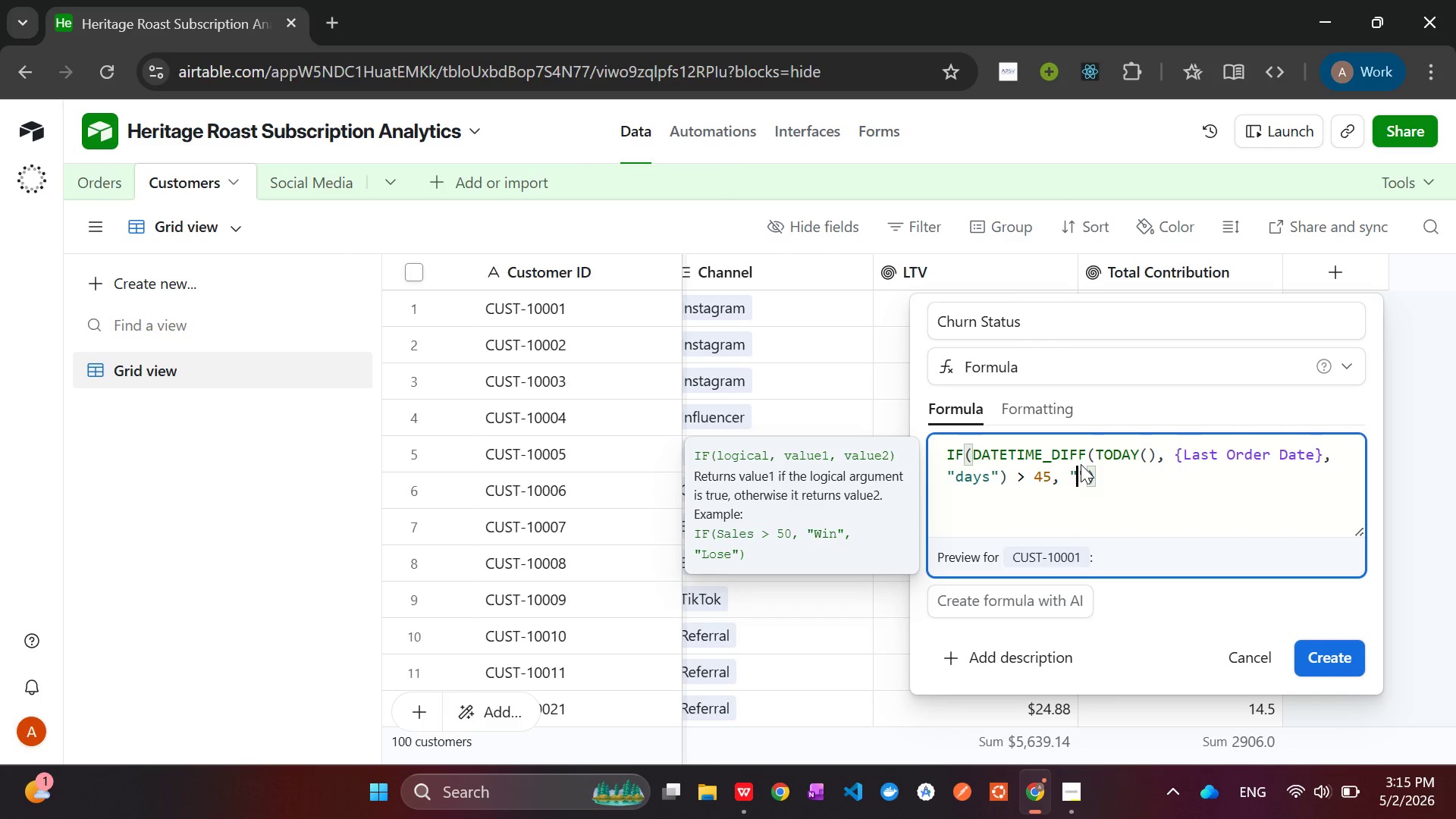 
type(:red)
key(Backspace)
key(Backspace)
key(Backspace)
key(Backspace)
 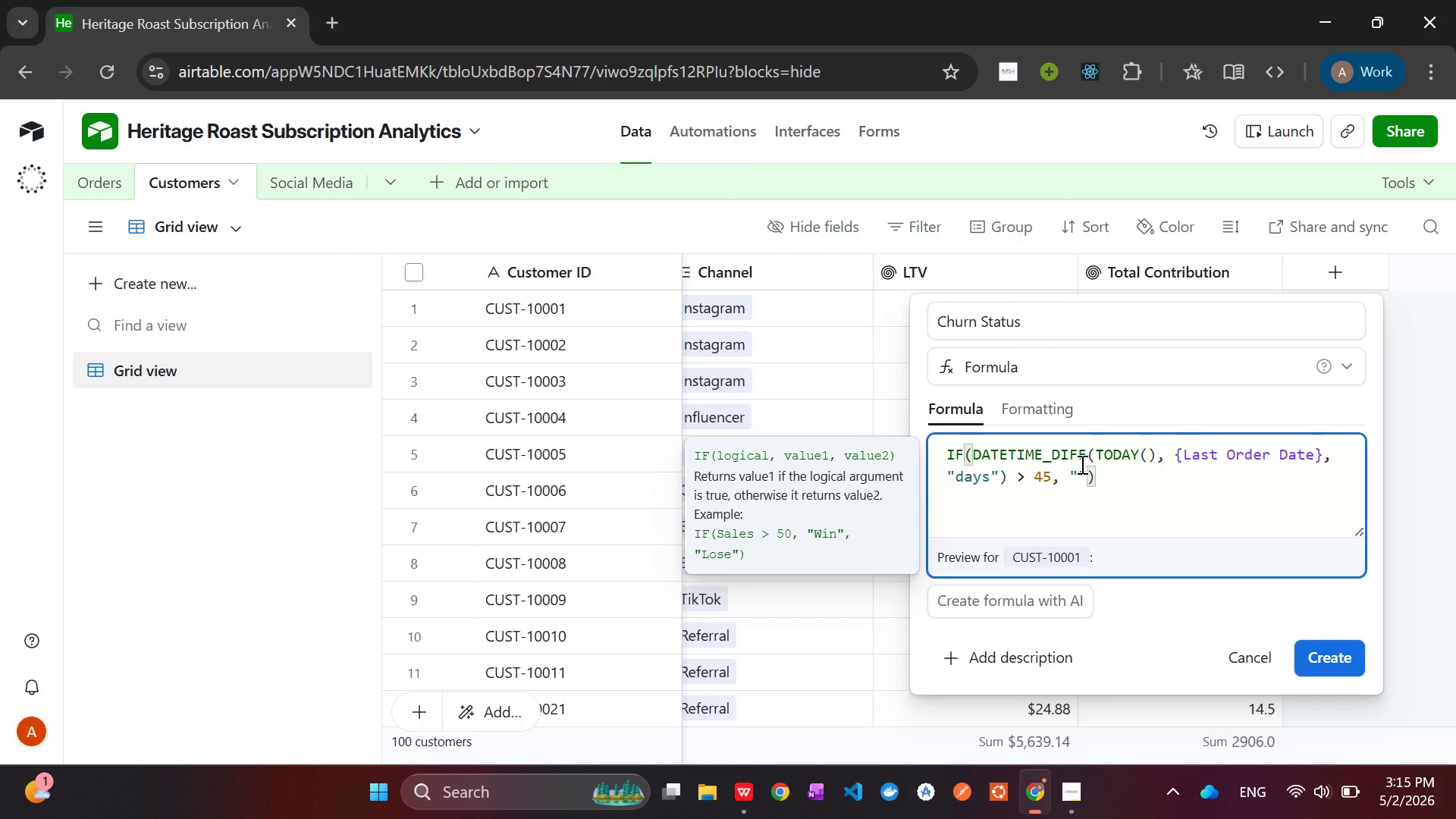 
type(CHurned)
 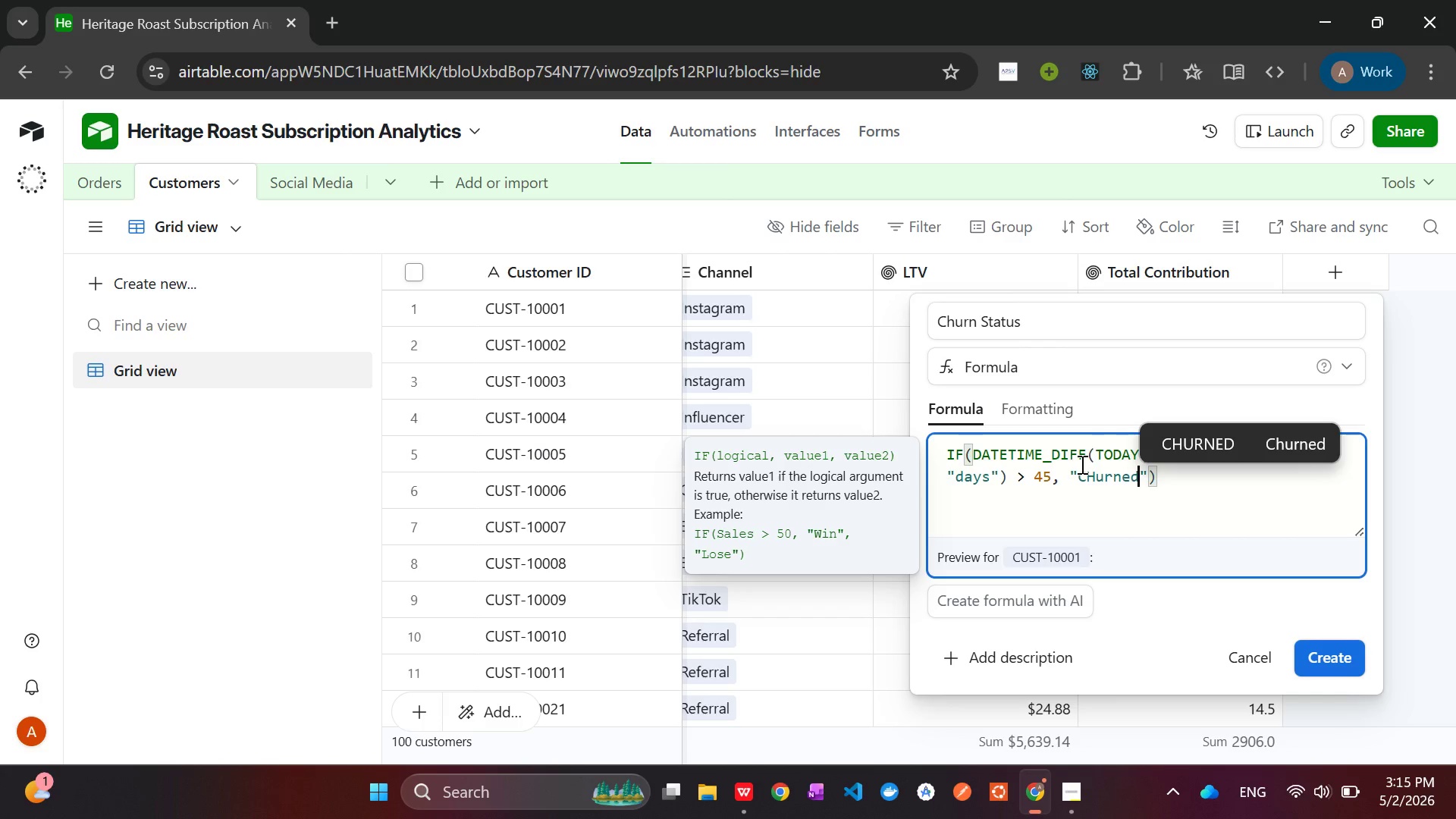 
key(ArrowLeft)
 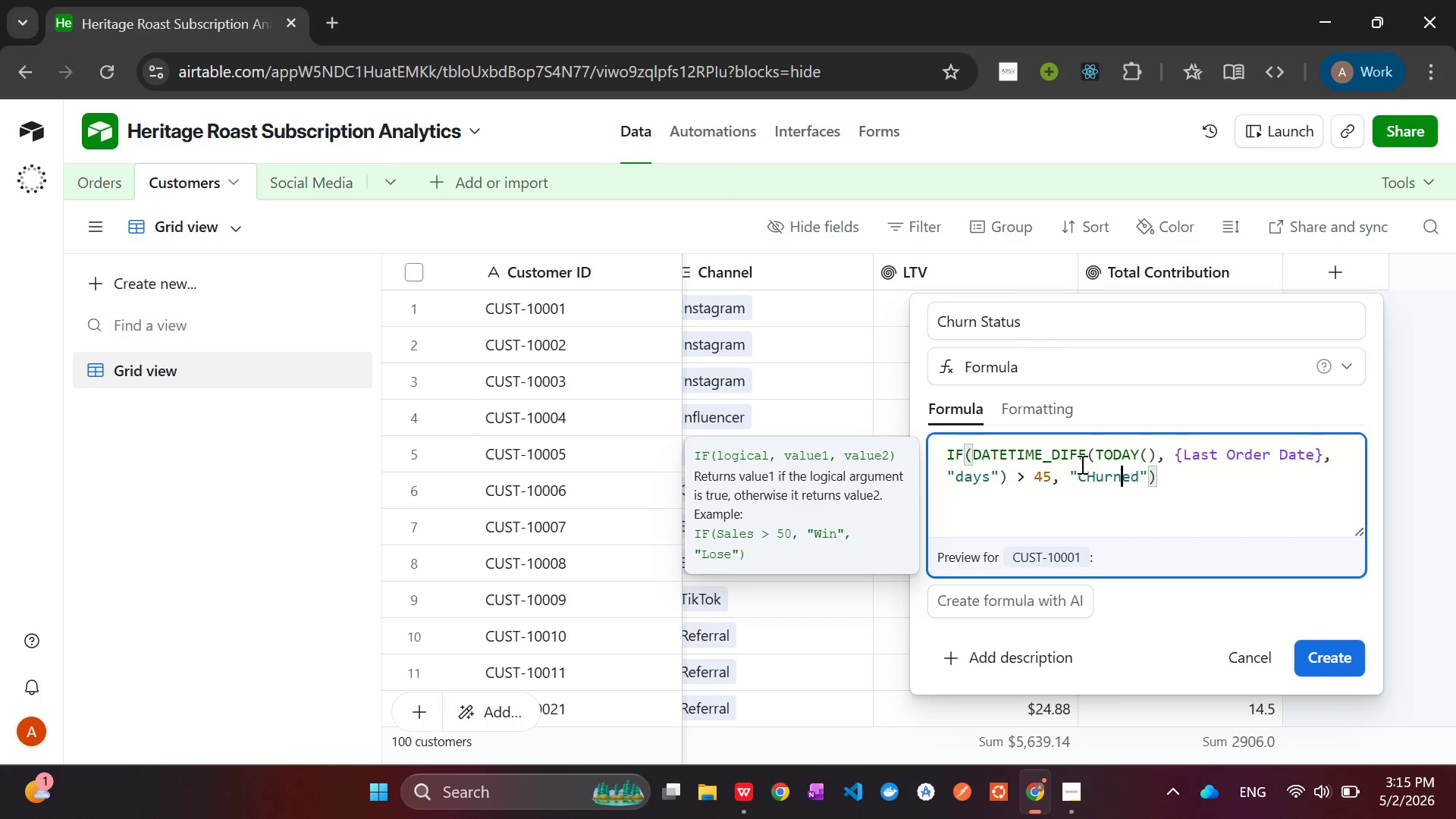 
key(ArrowLeft)
 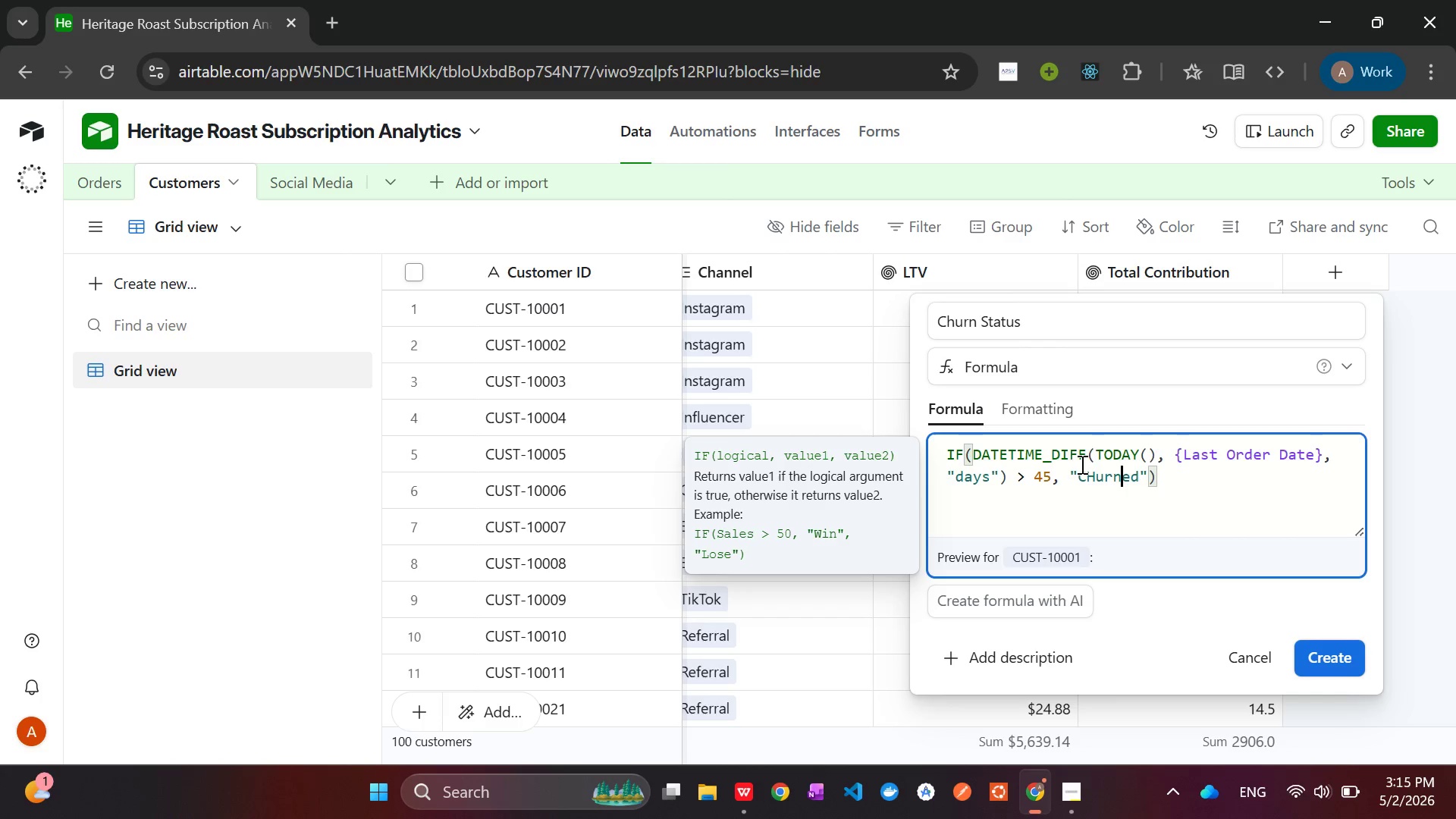 
key(ArrowLeft)
 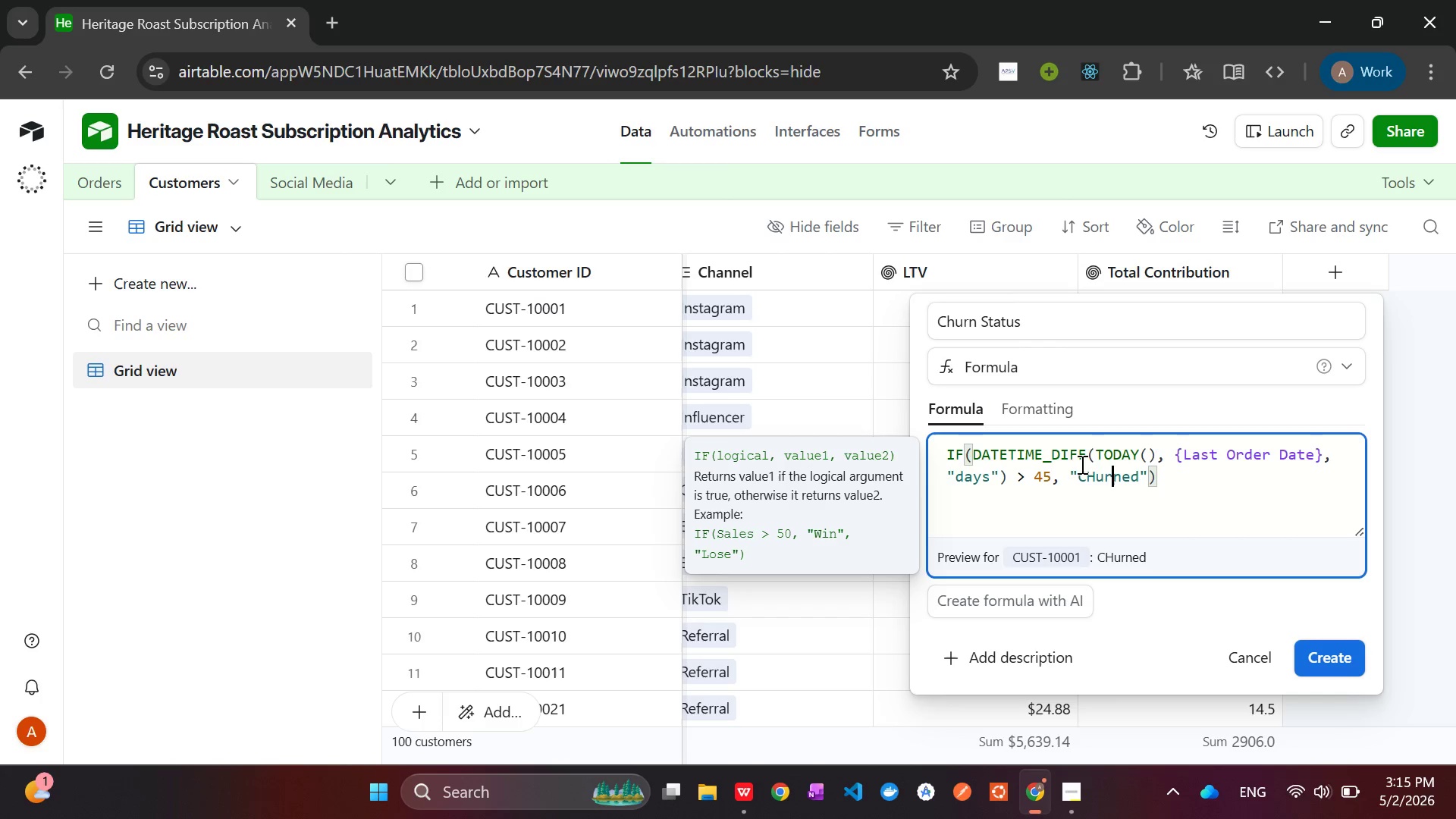 
key(ArrowLeft)
 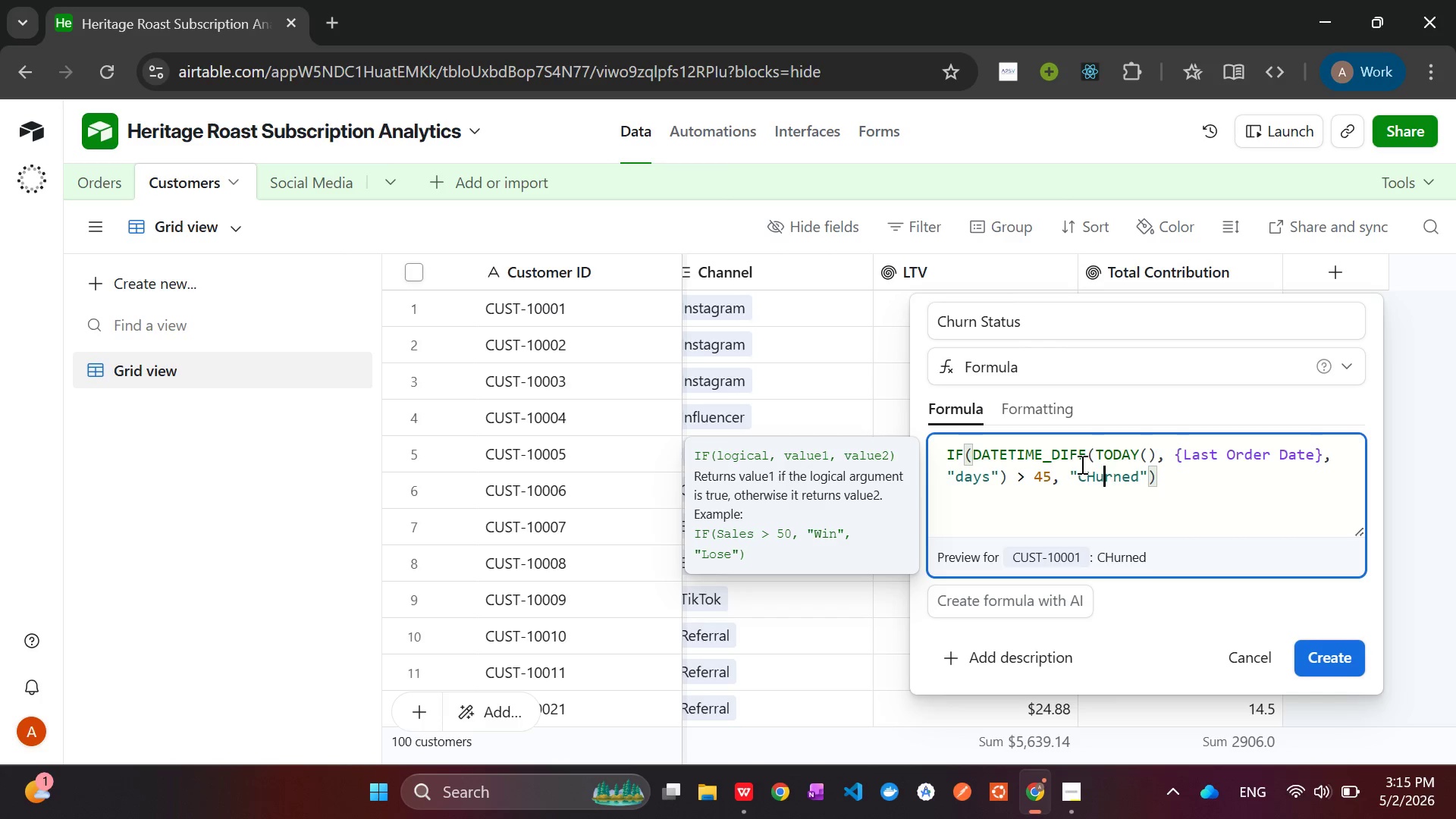 
key(ArrowLeft)
 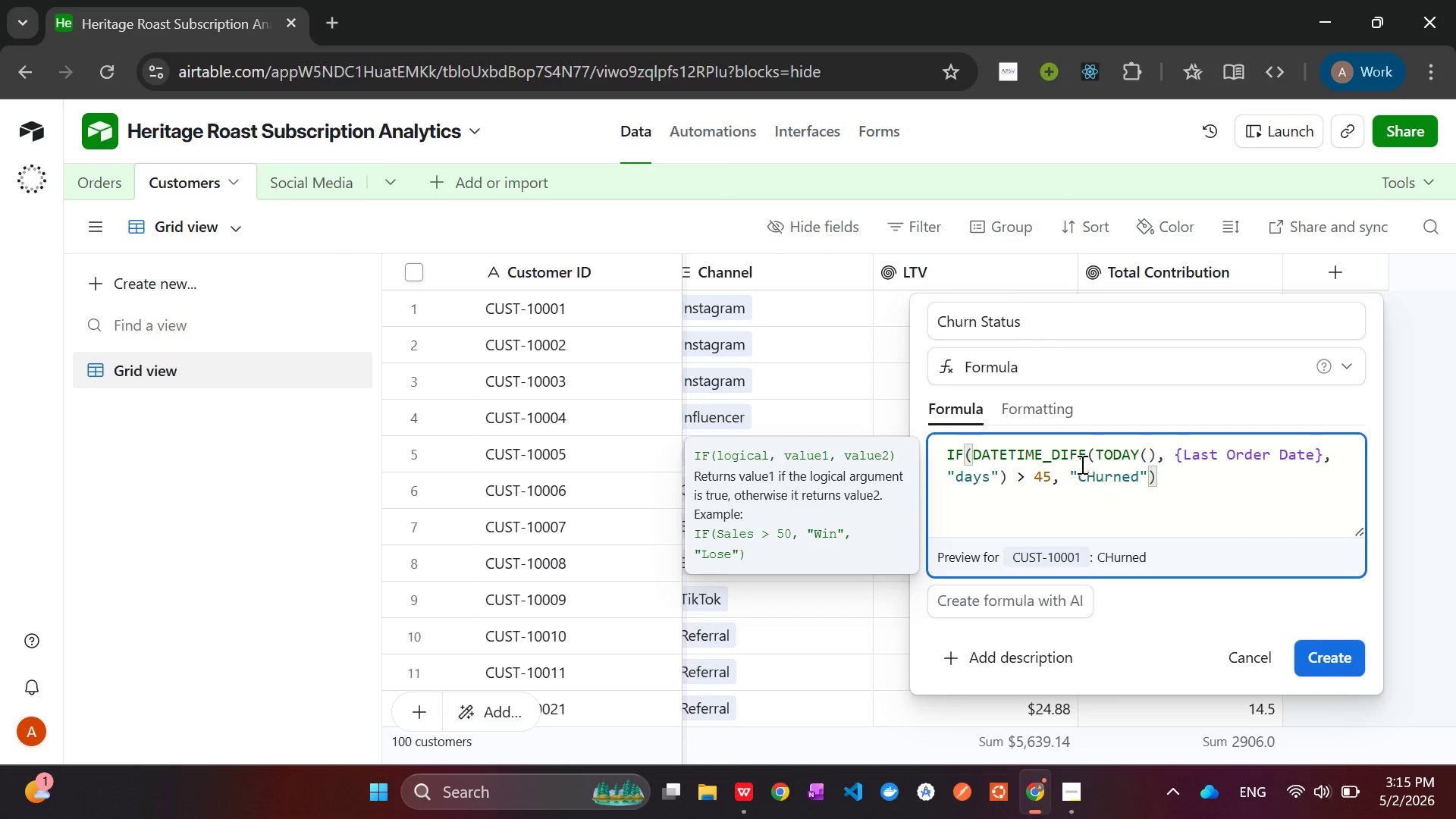 
key(Backspace)
 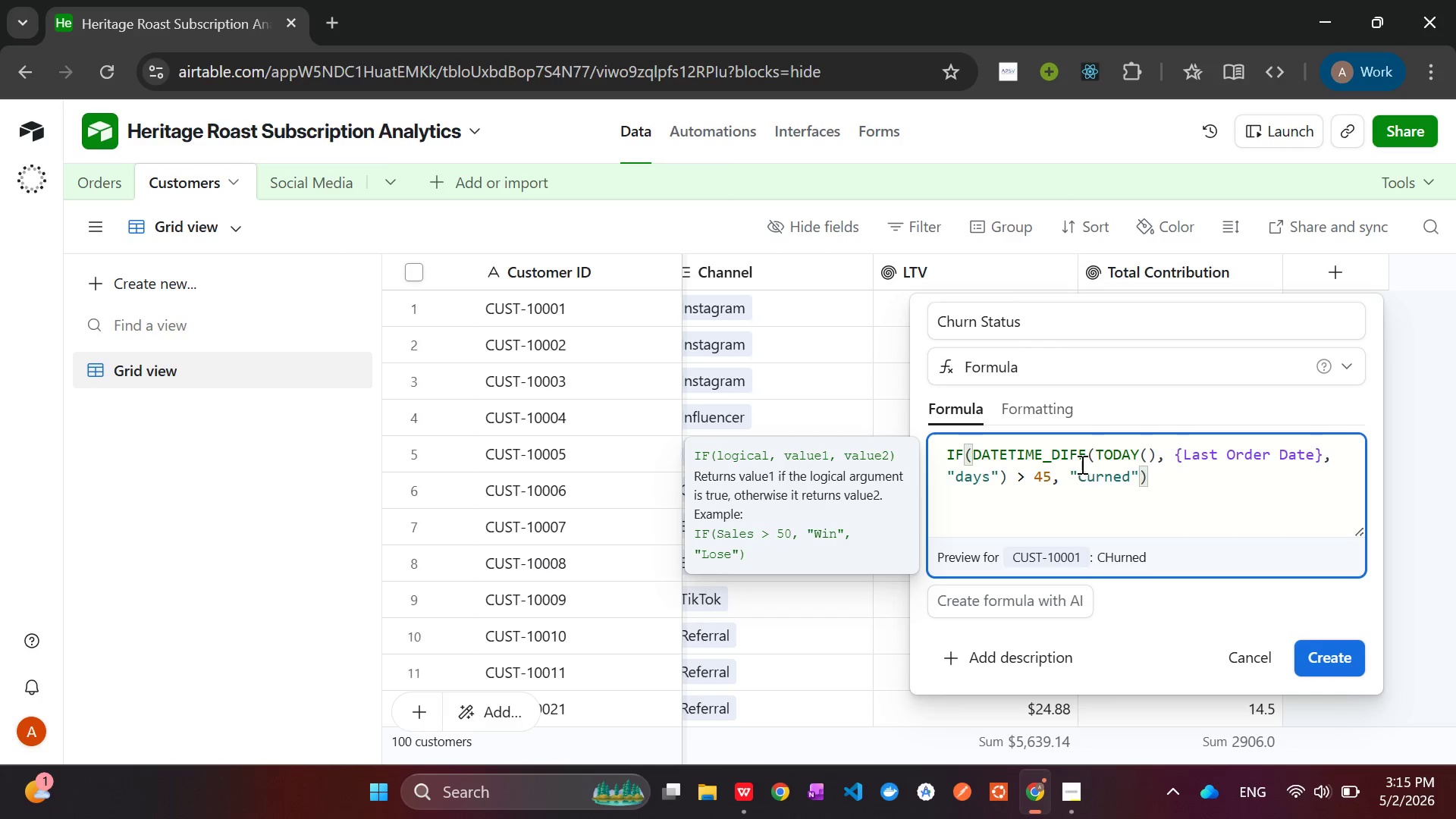 
key(H)
 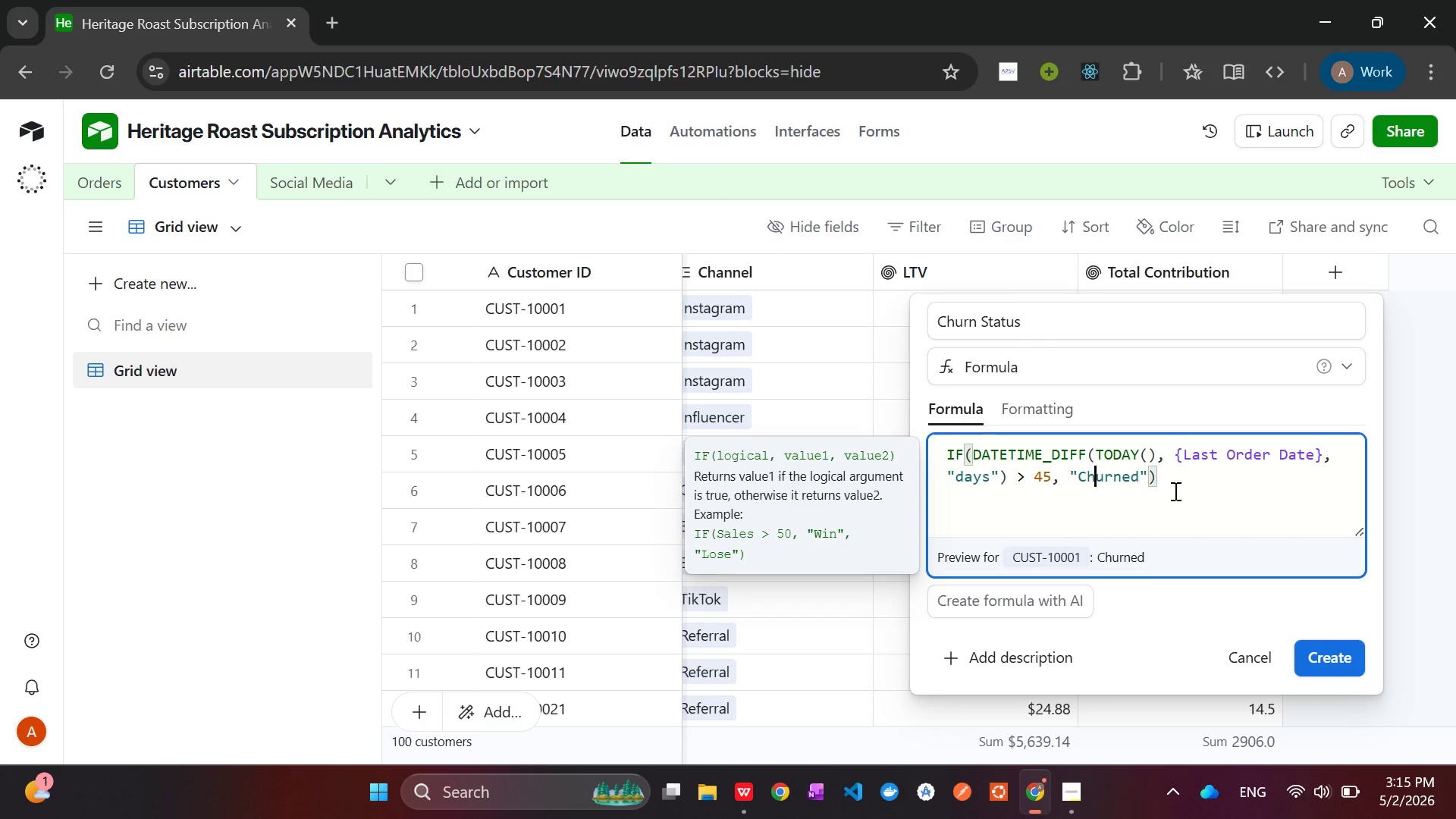 
key(ArrowRight)
 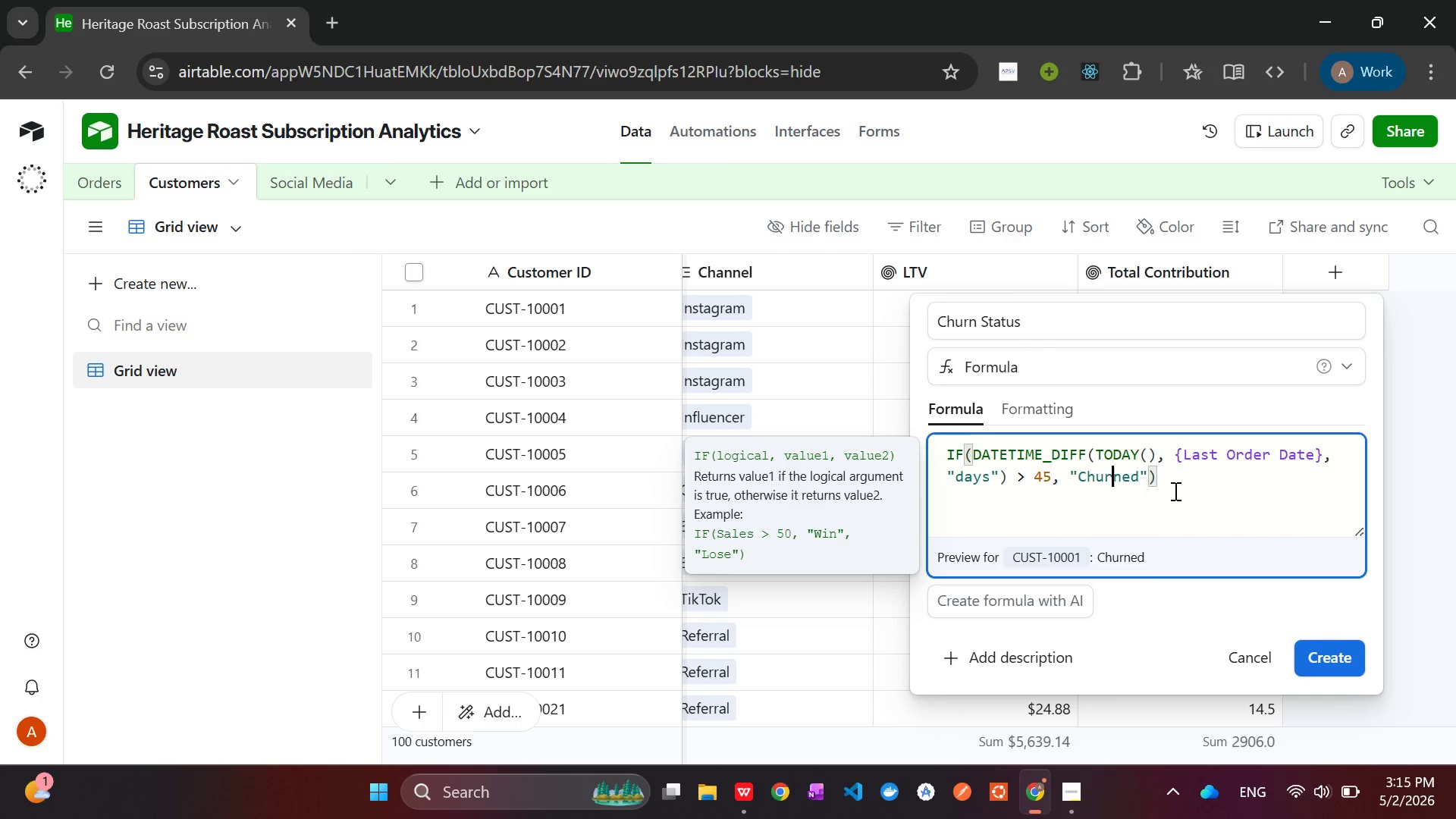 
key(ArrowRight)
 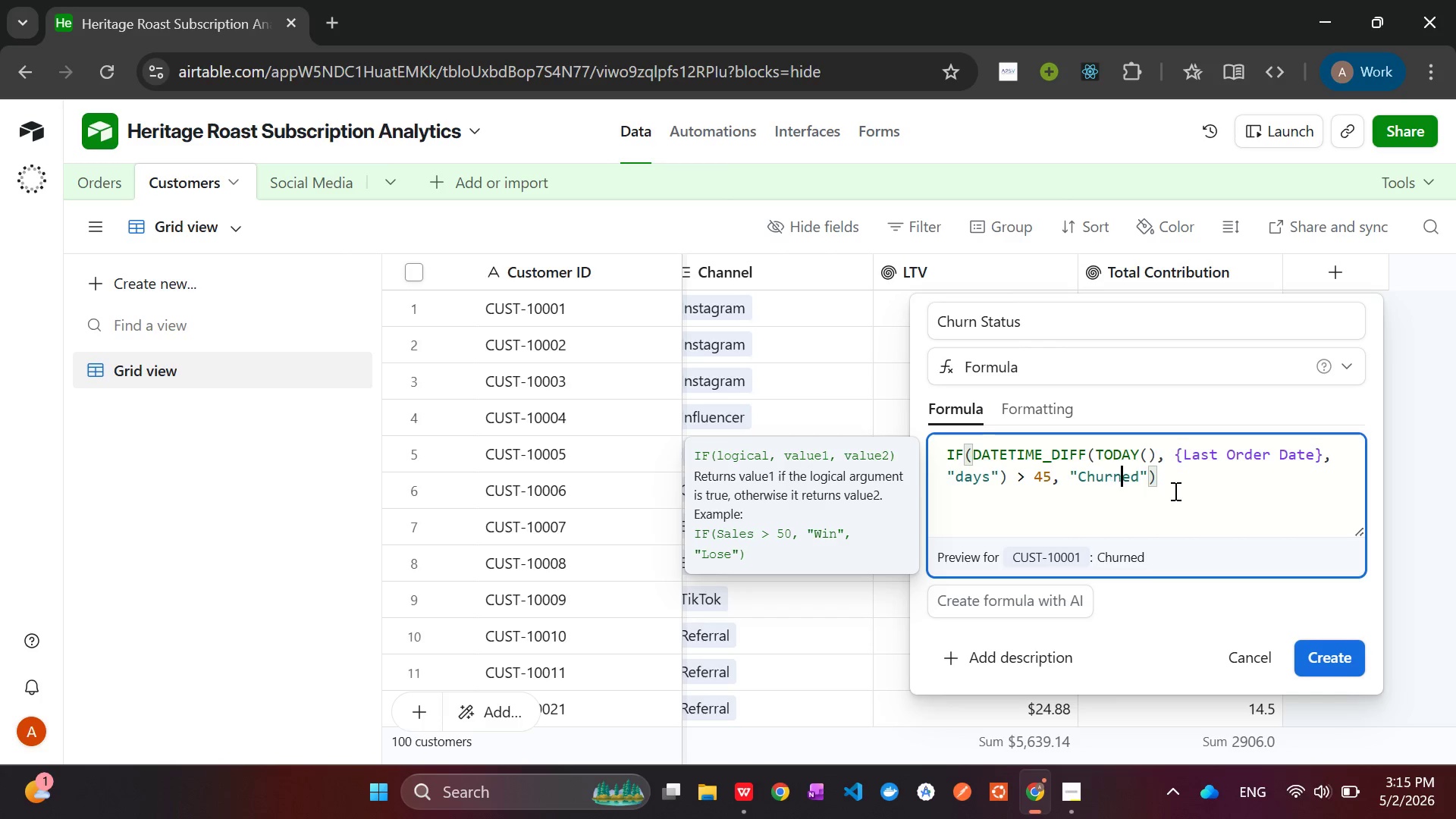 
key(ArrowRight)
 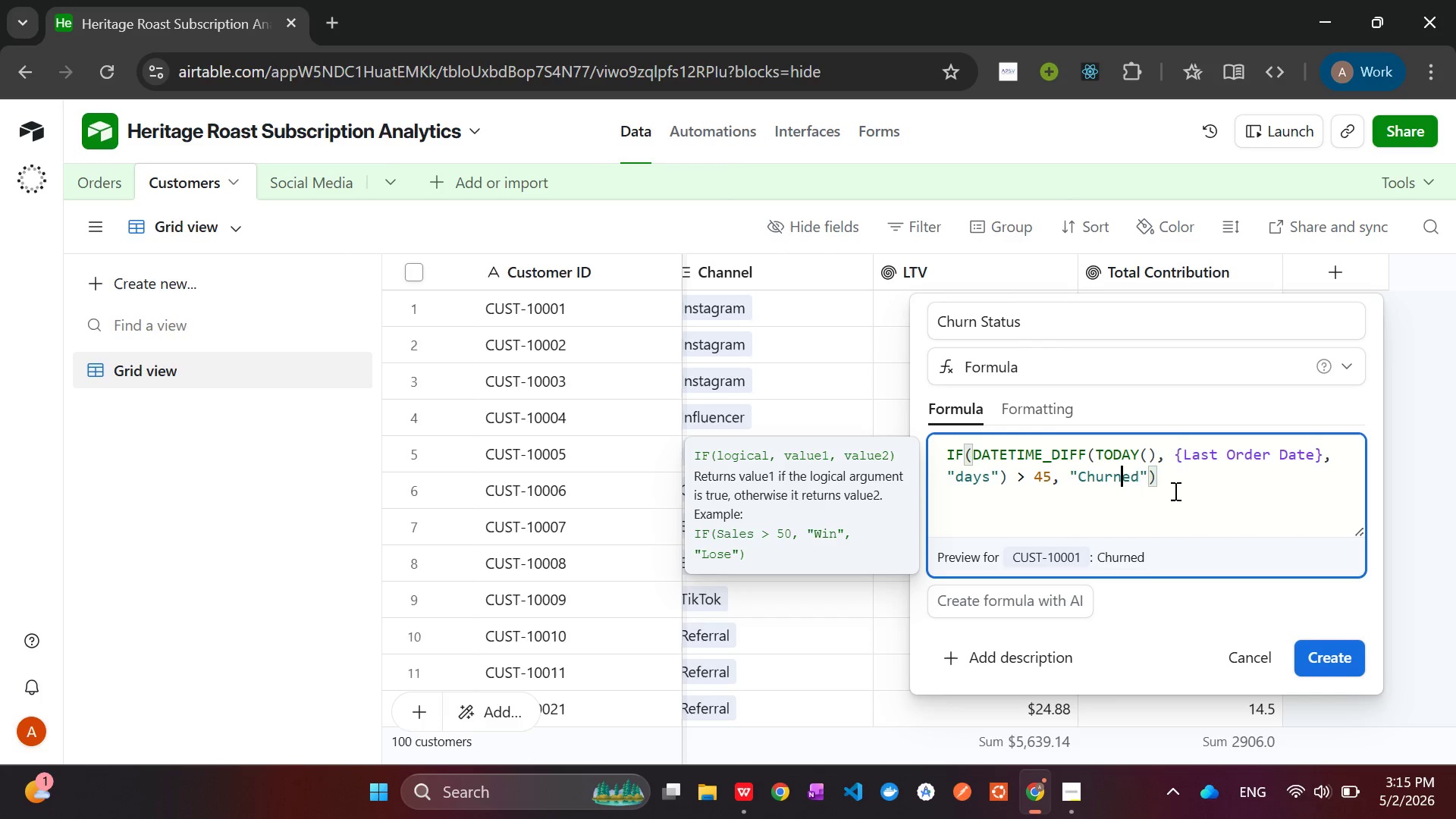 
key(ArrowRight)
 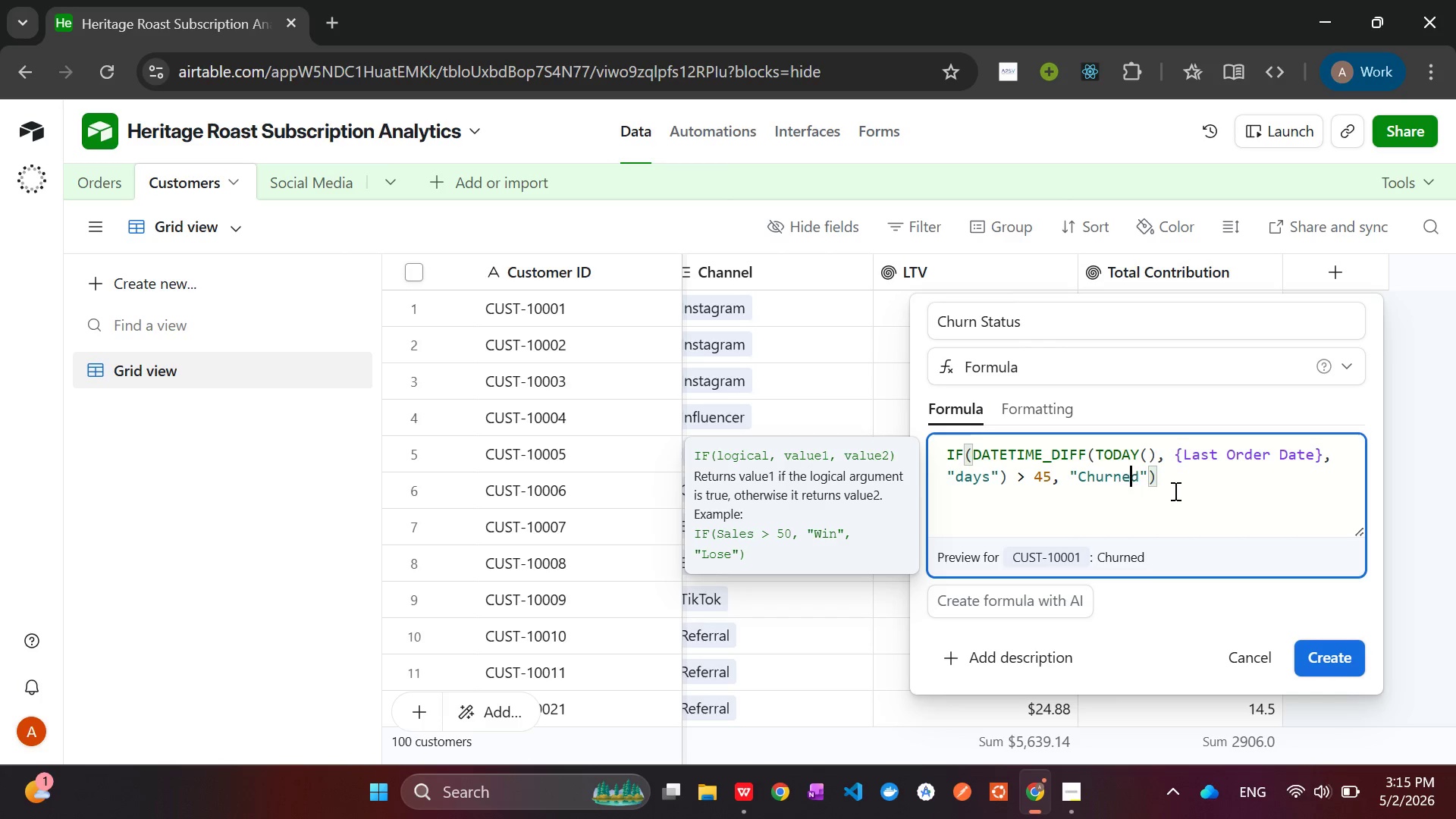 
key(ArrowRight)
 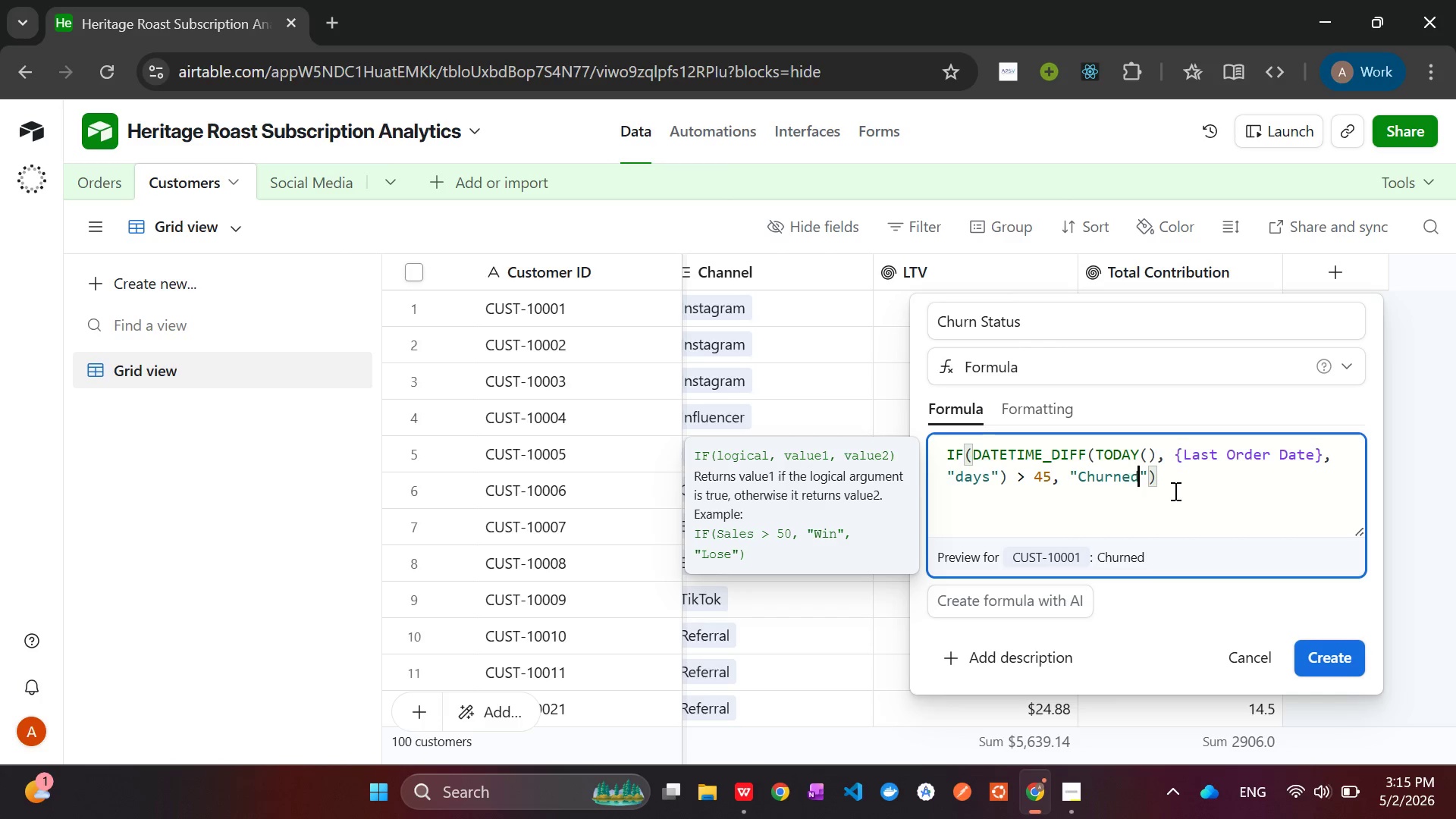 
key(ArrowRight)
 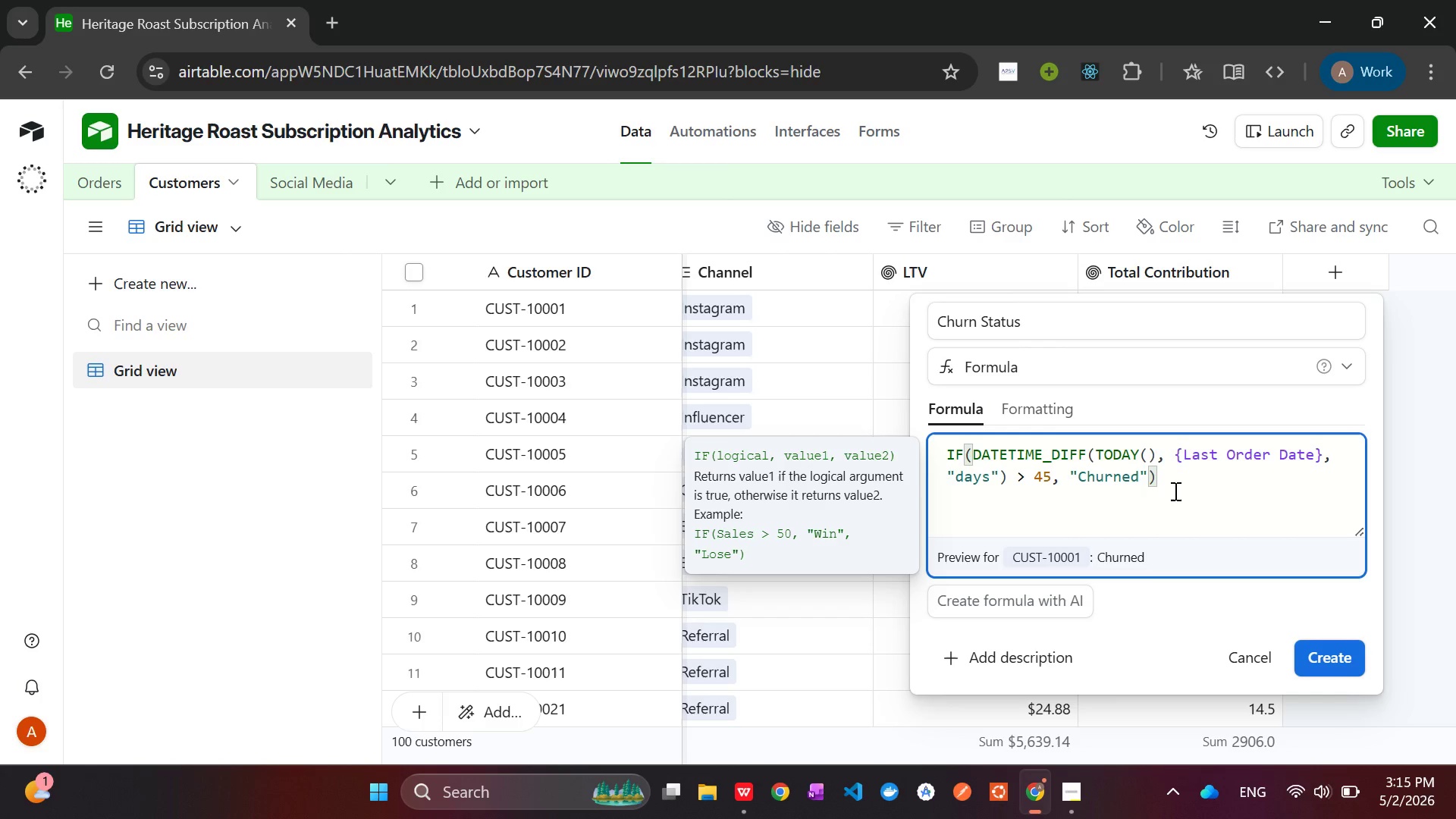 
type(, "Active)
 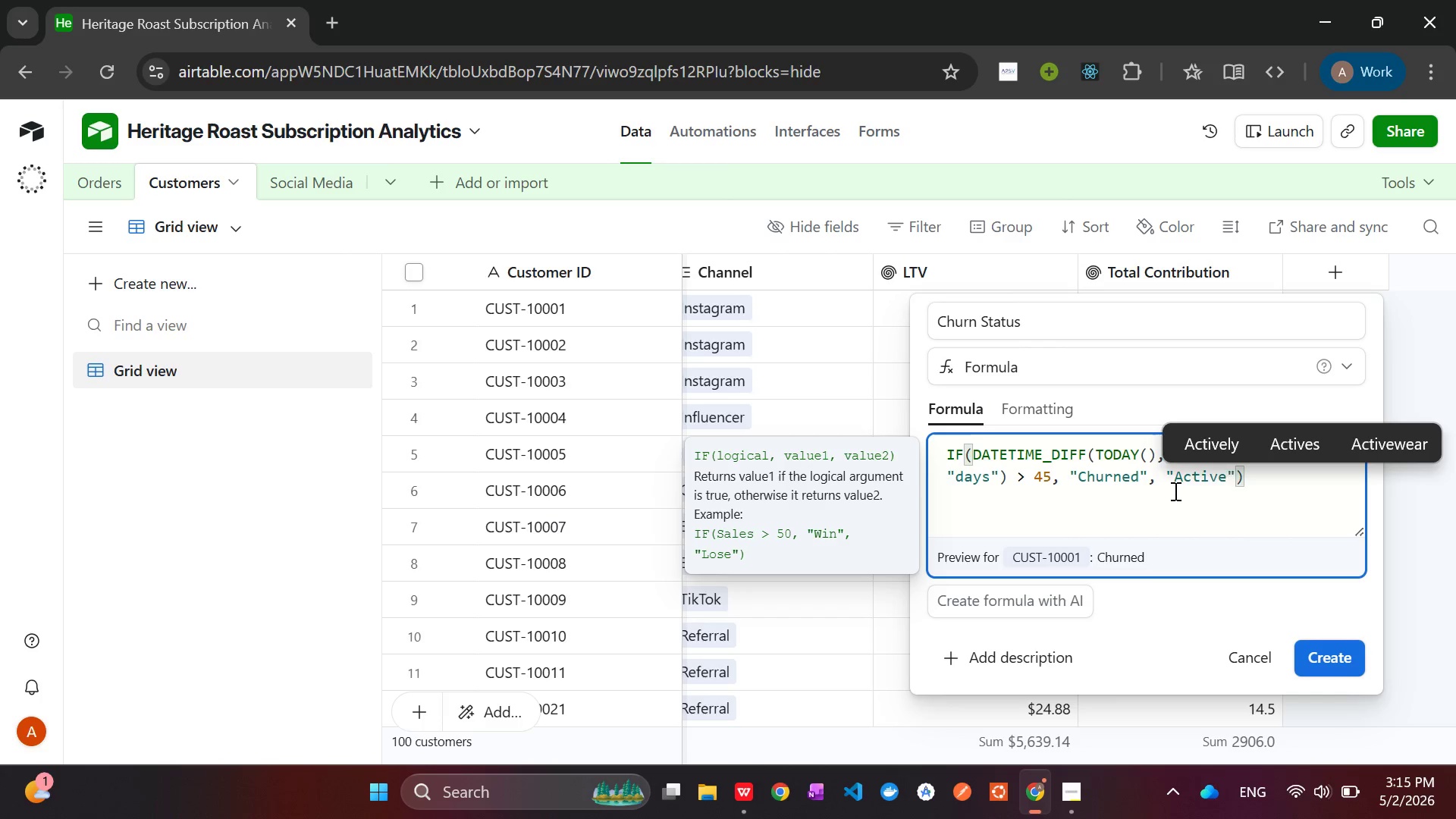 
left_click([1041, 474])
 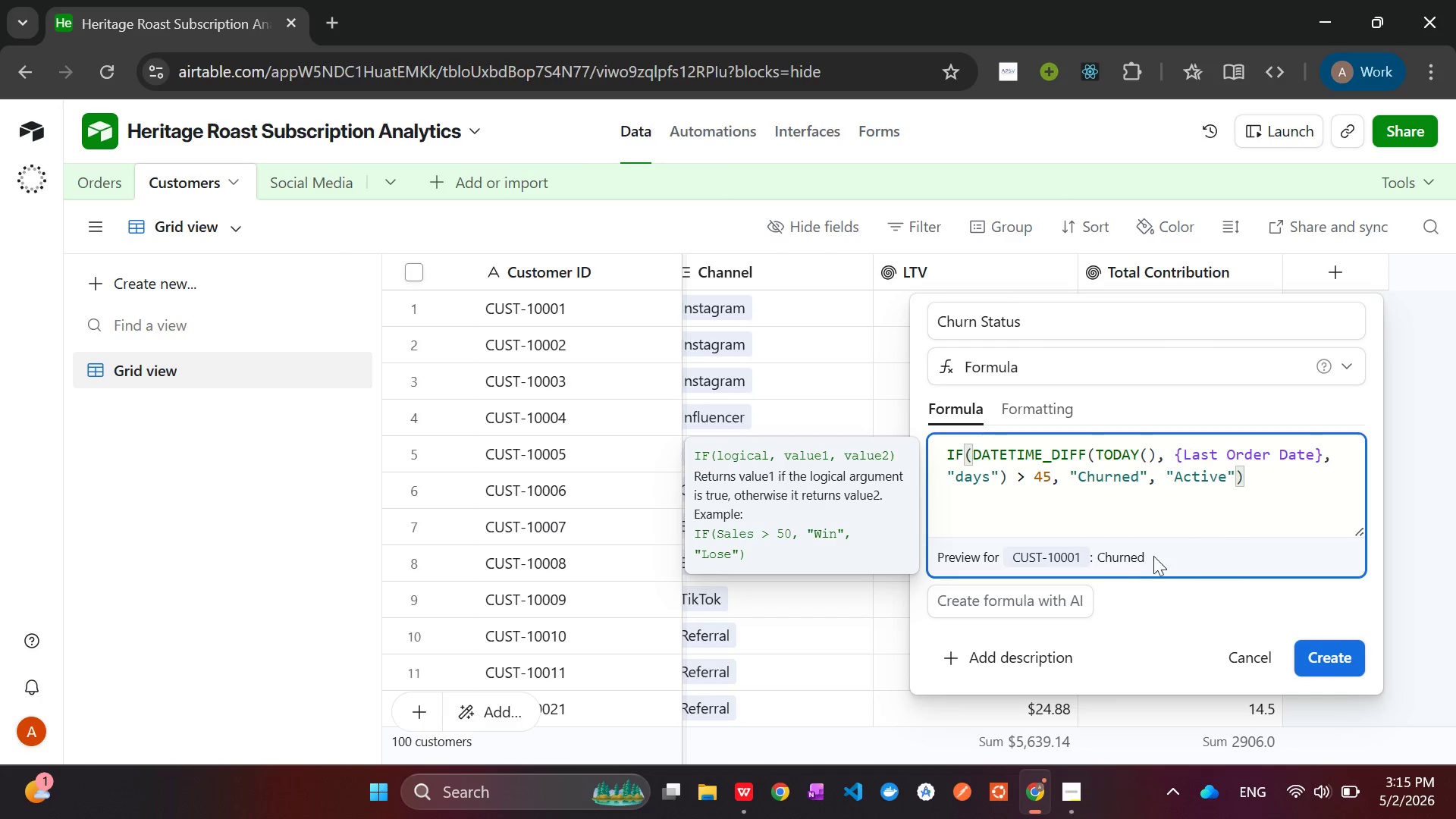 
wait(11.69)
 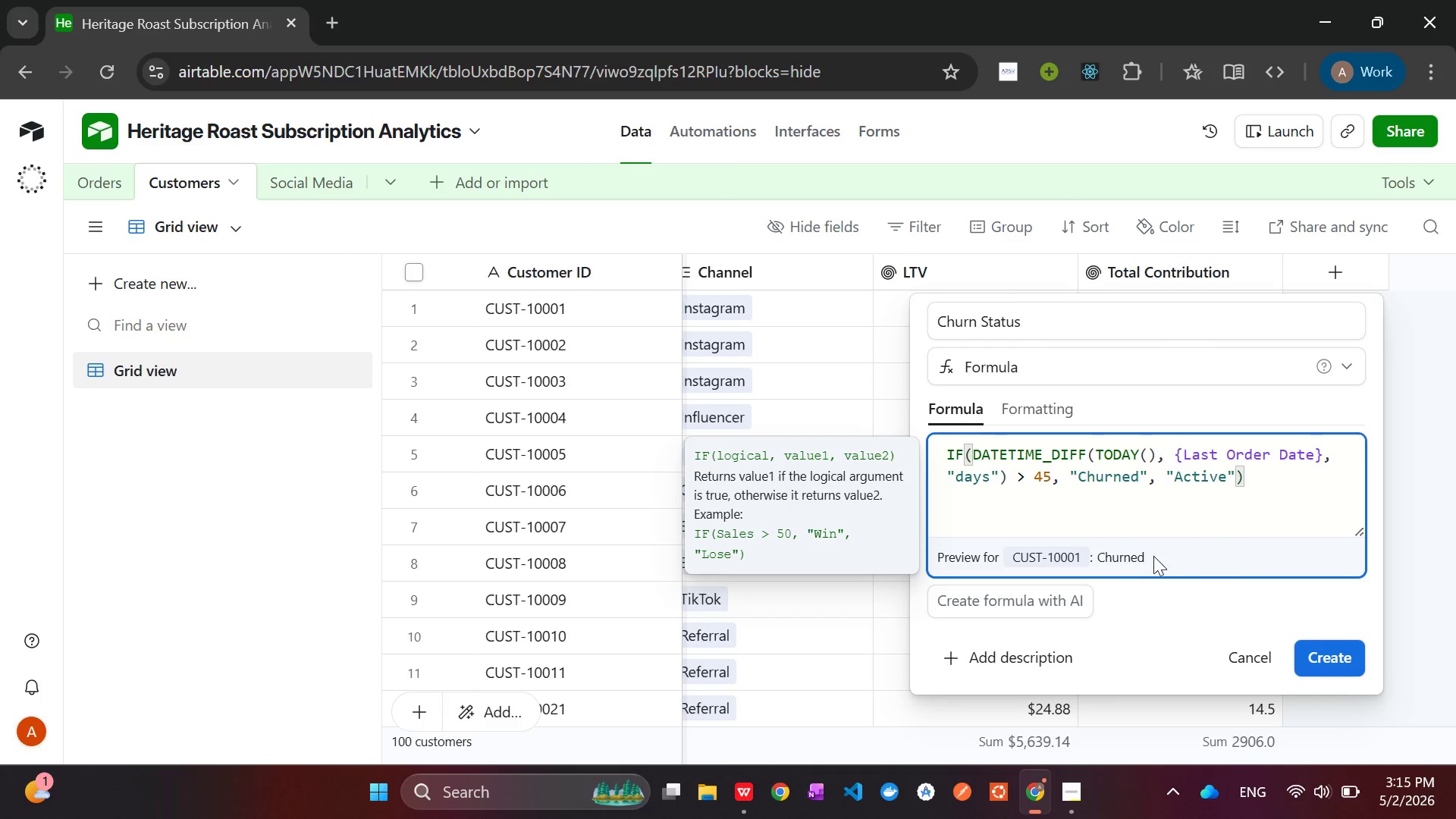 
left_click([1031, 413])
 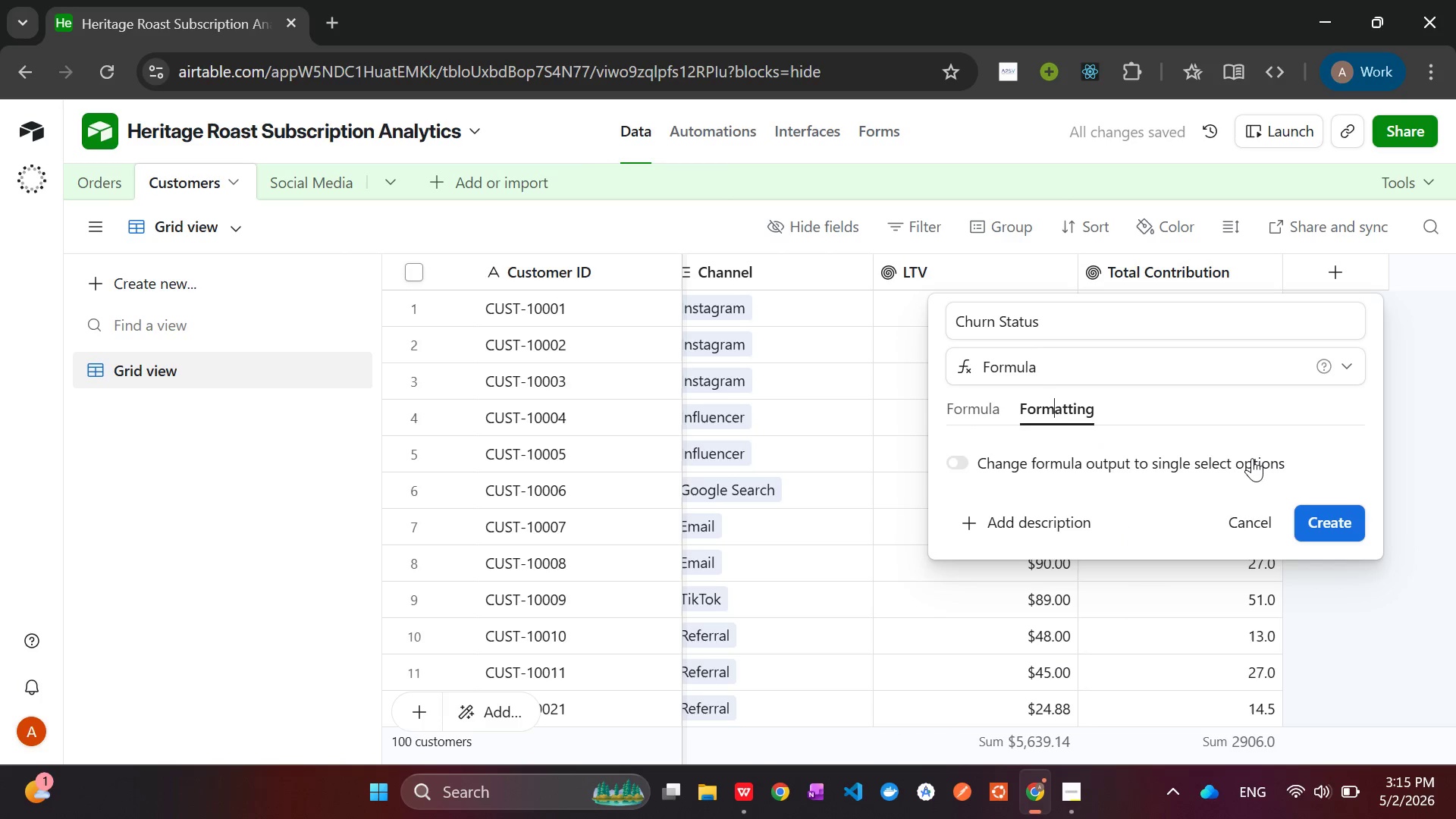 
wait(5.7)
 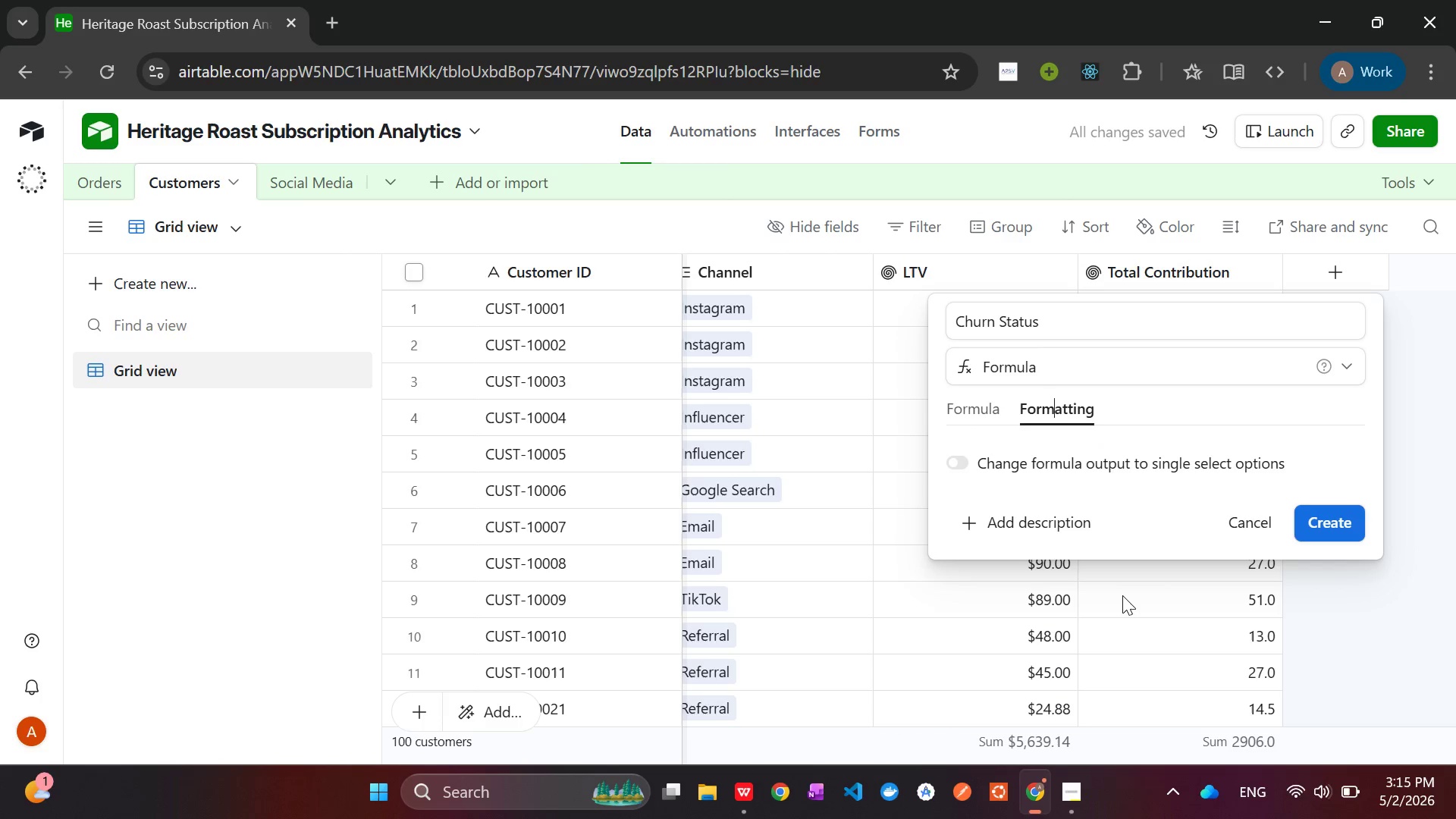 
left_click([954, 466])
 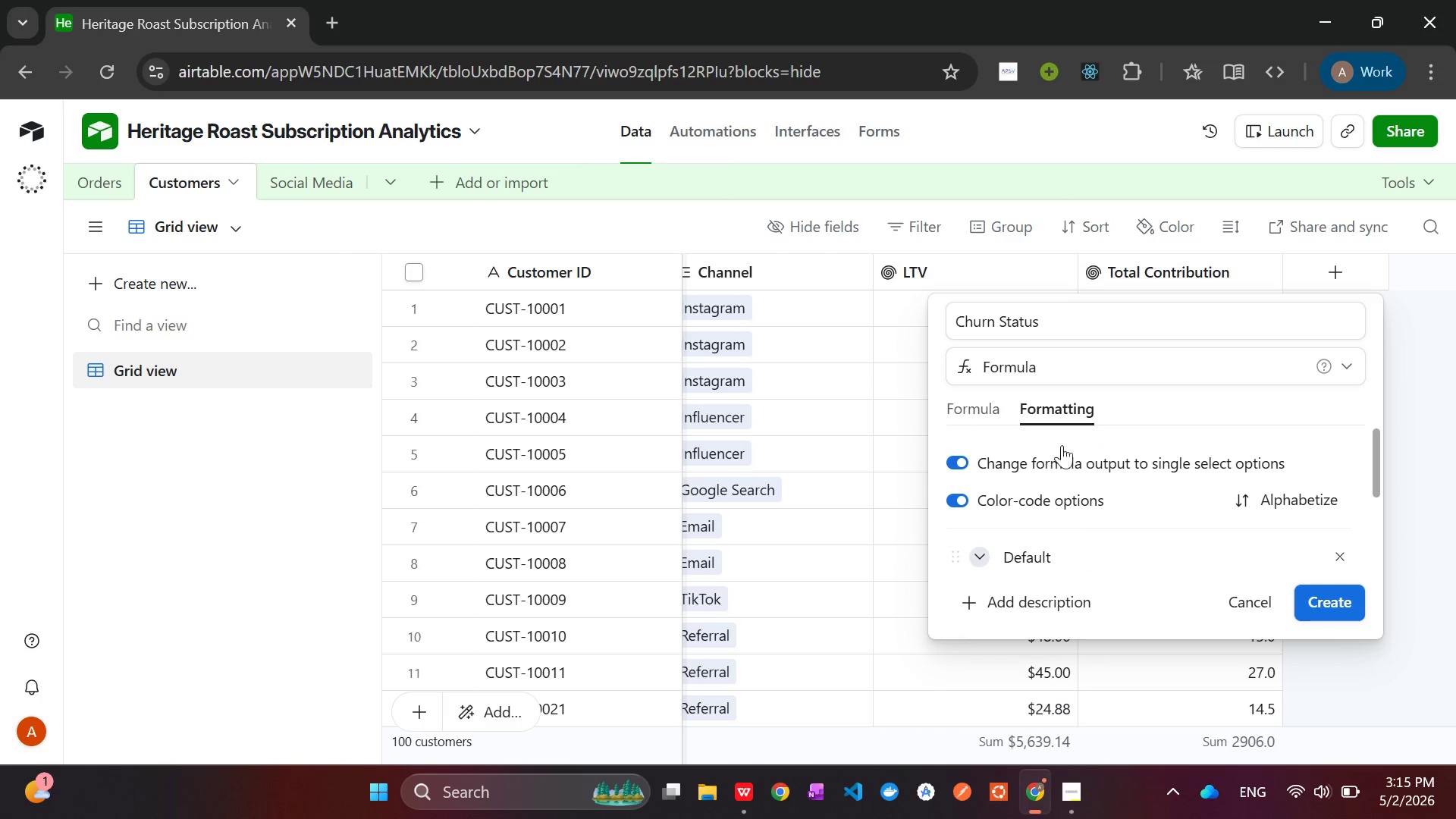 
mouse_move([1106, 493])
 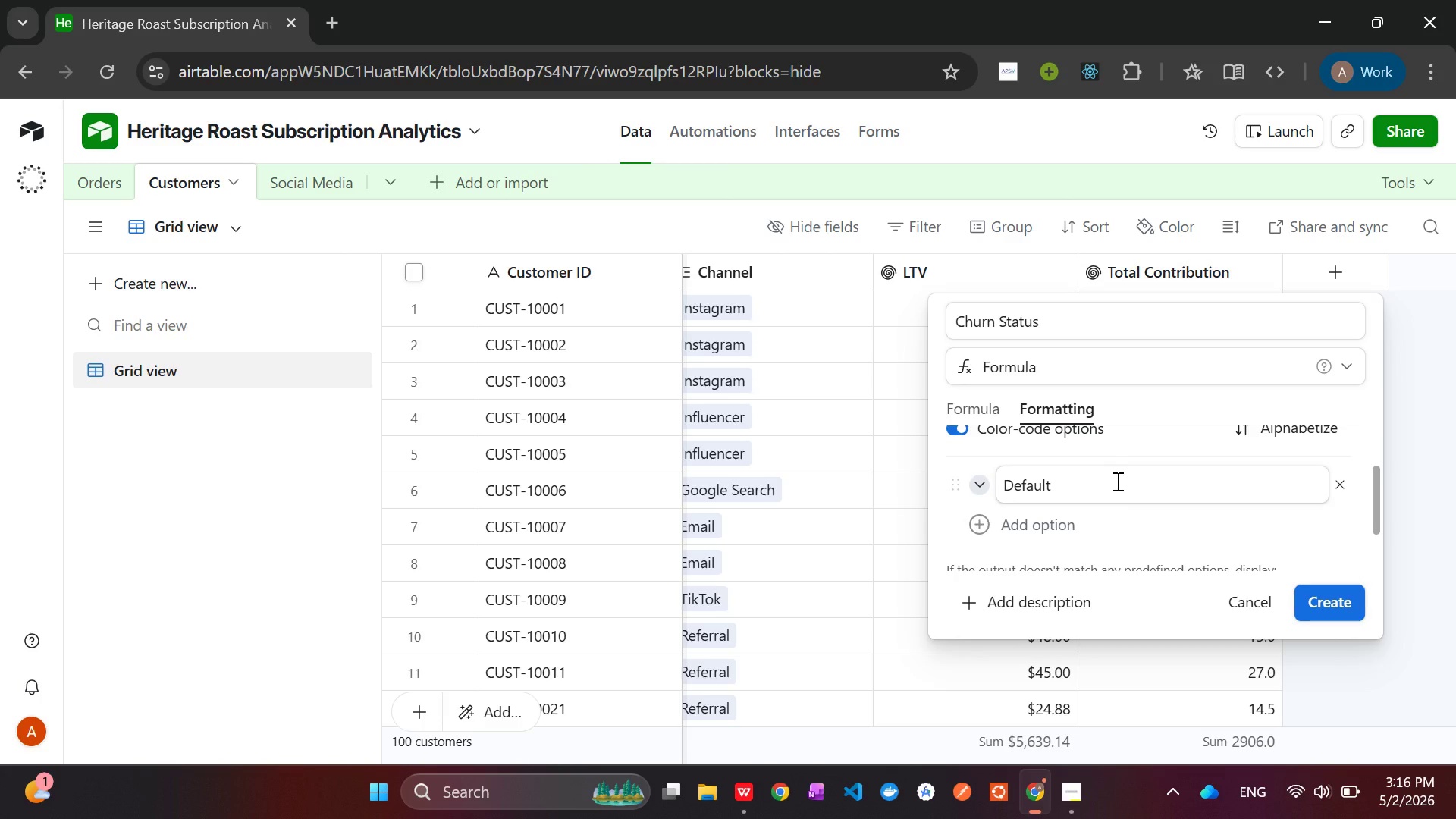 
left_click([1116, 481])
 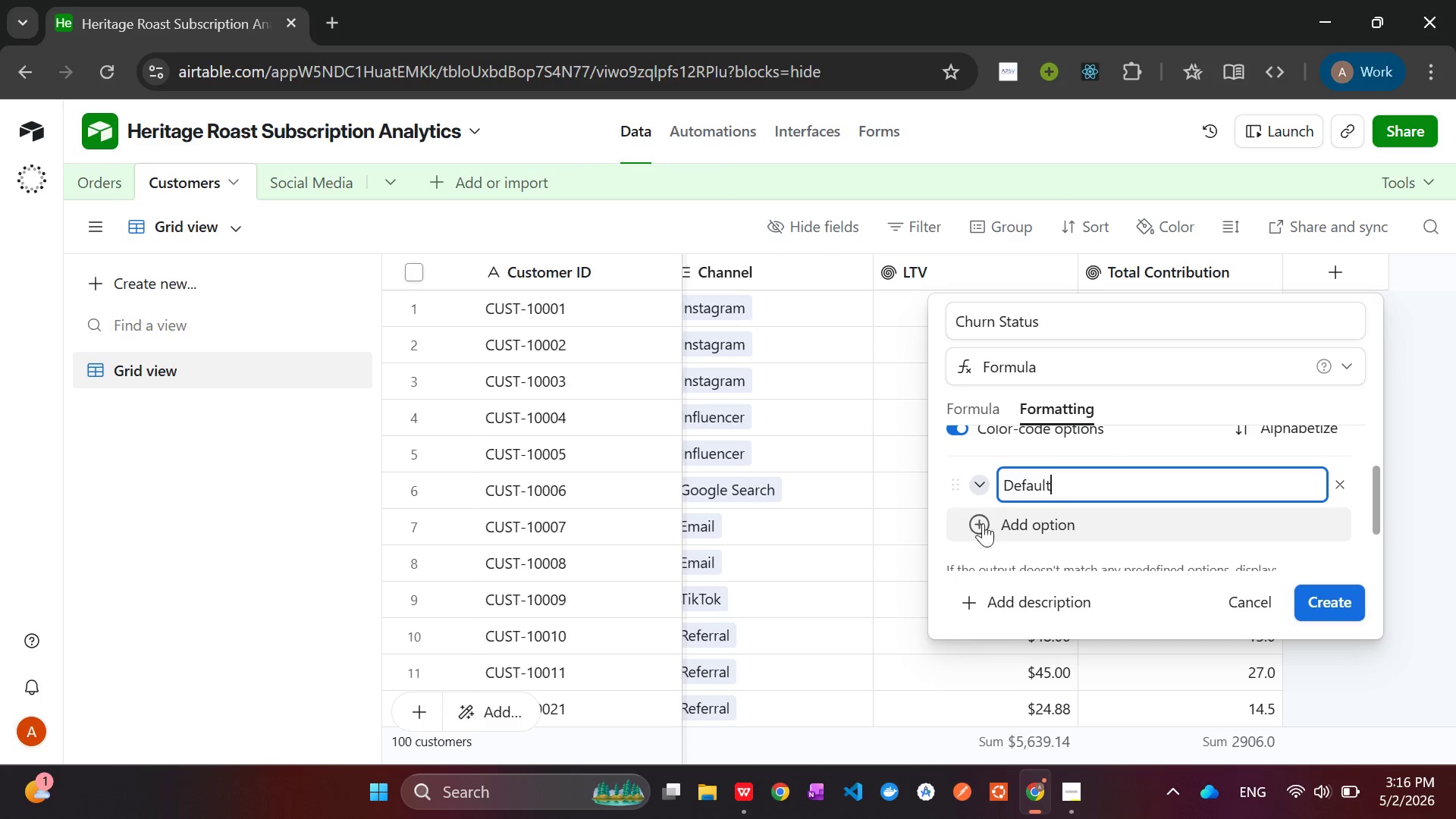 
left_click([981, 522])
 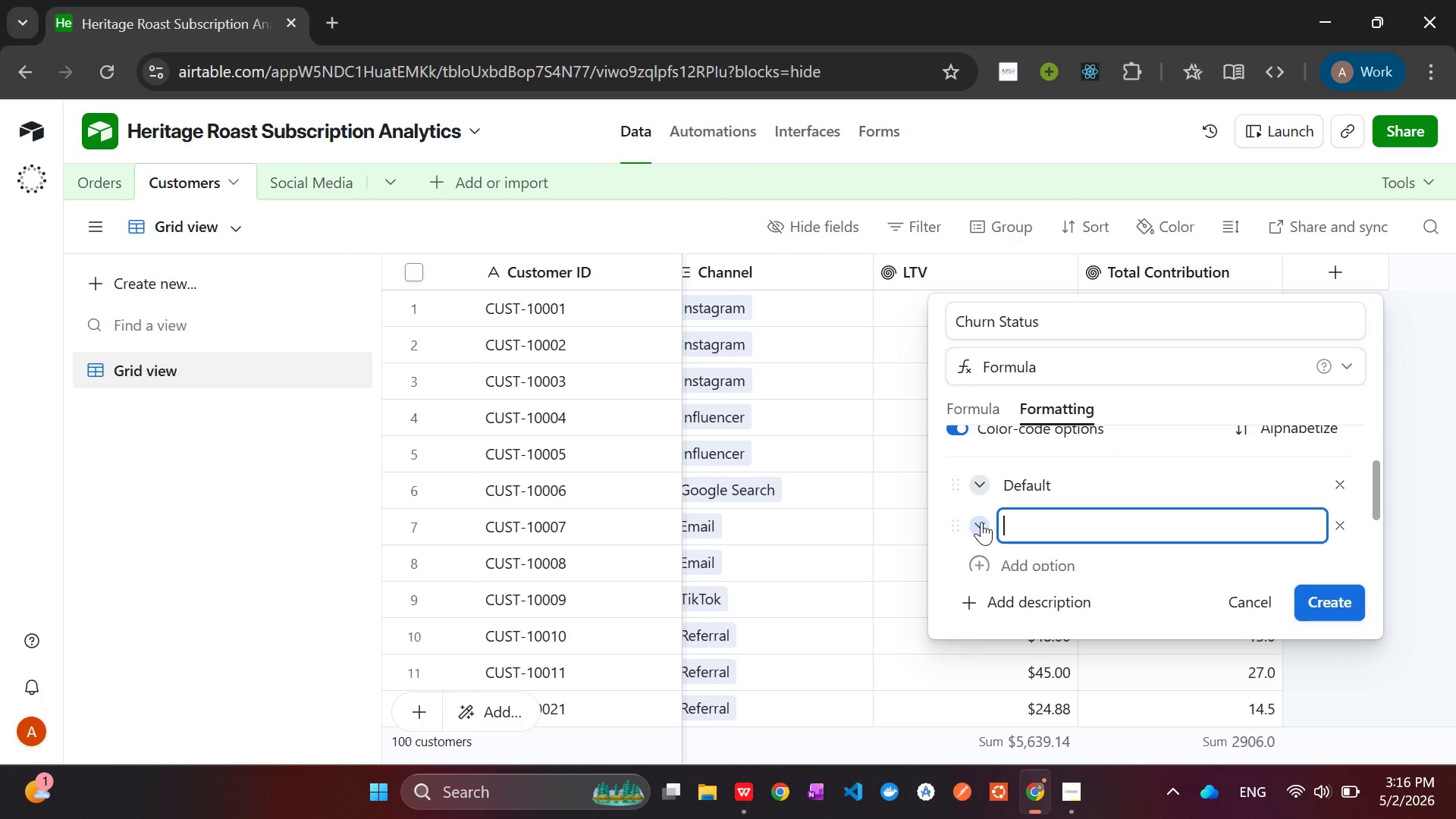 
type(CHurned)
 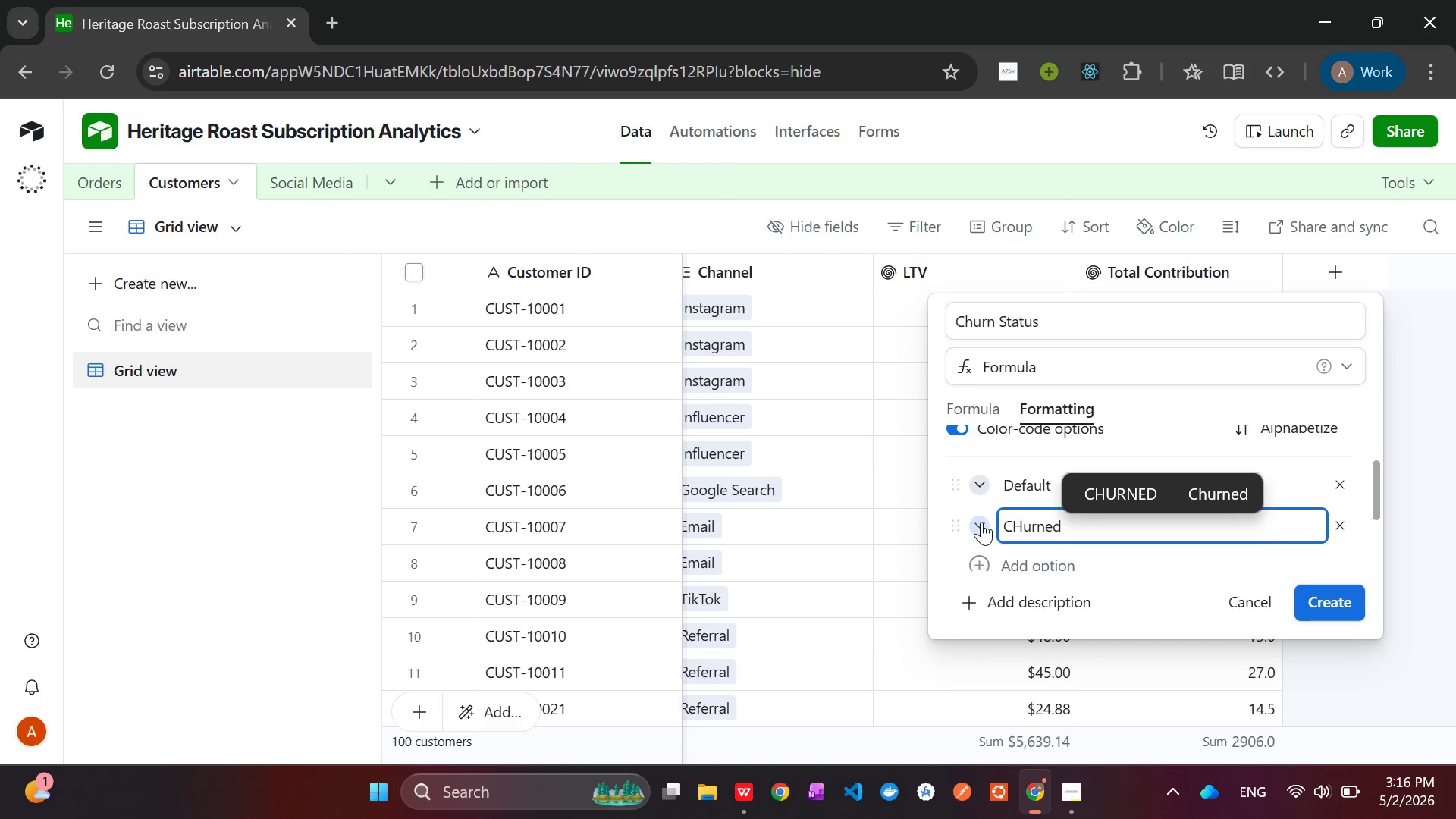 
key(ArrowLeft)
 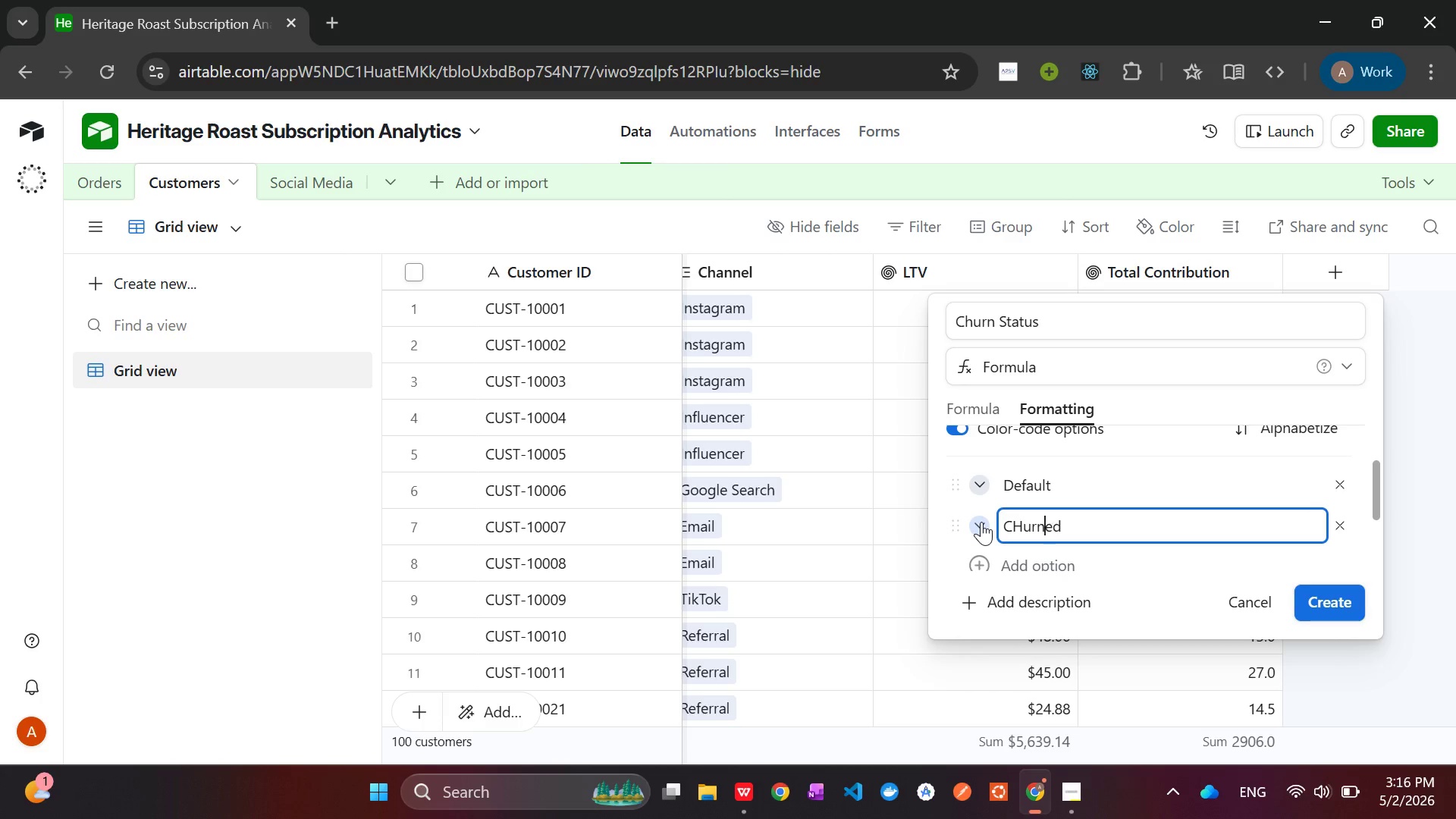 
key(ArrowLeft)
 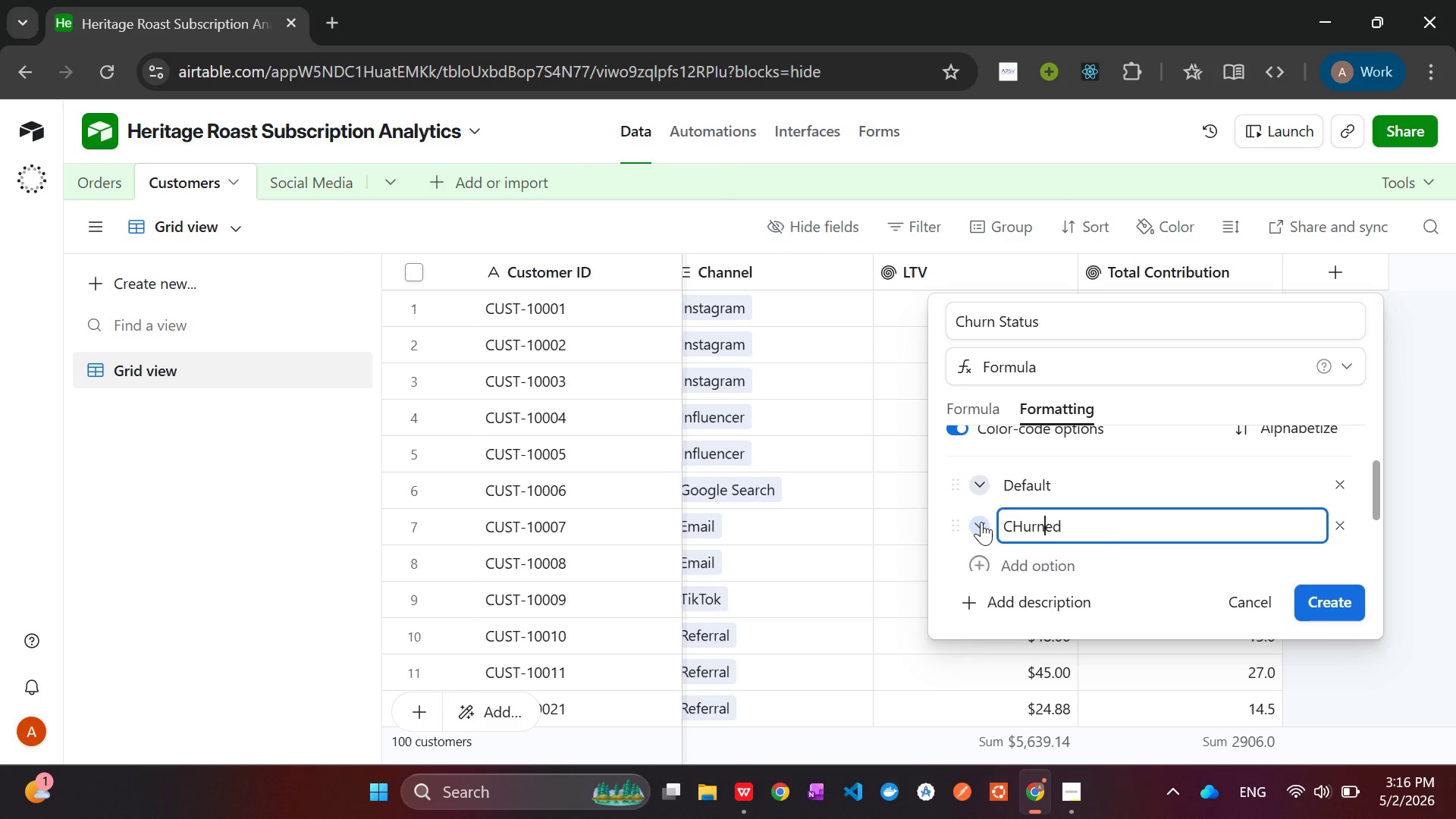 
key(ArrowLeft)
 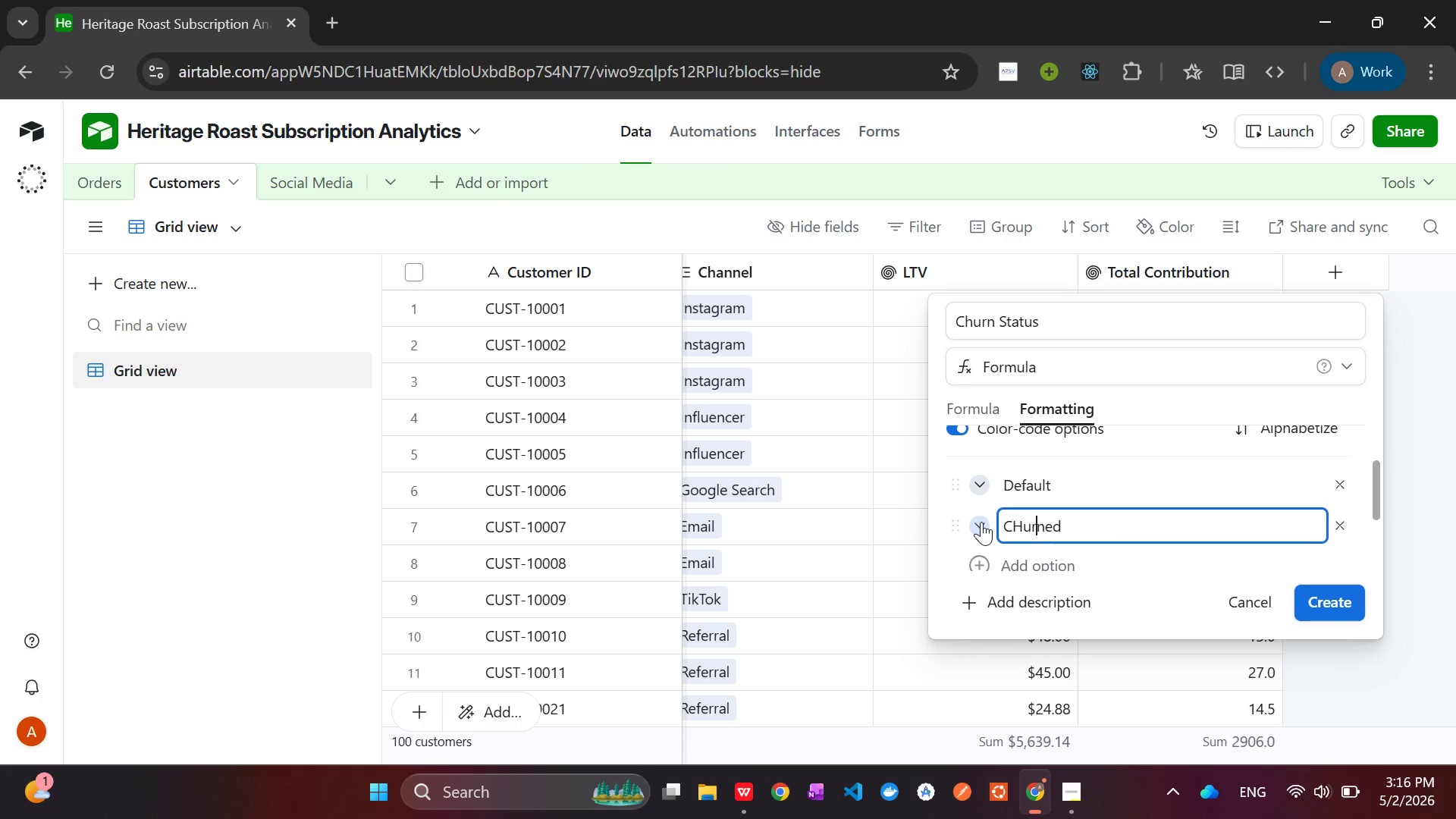 
key(ArrowLeft)
 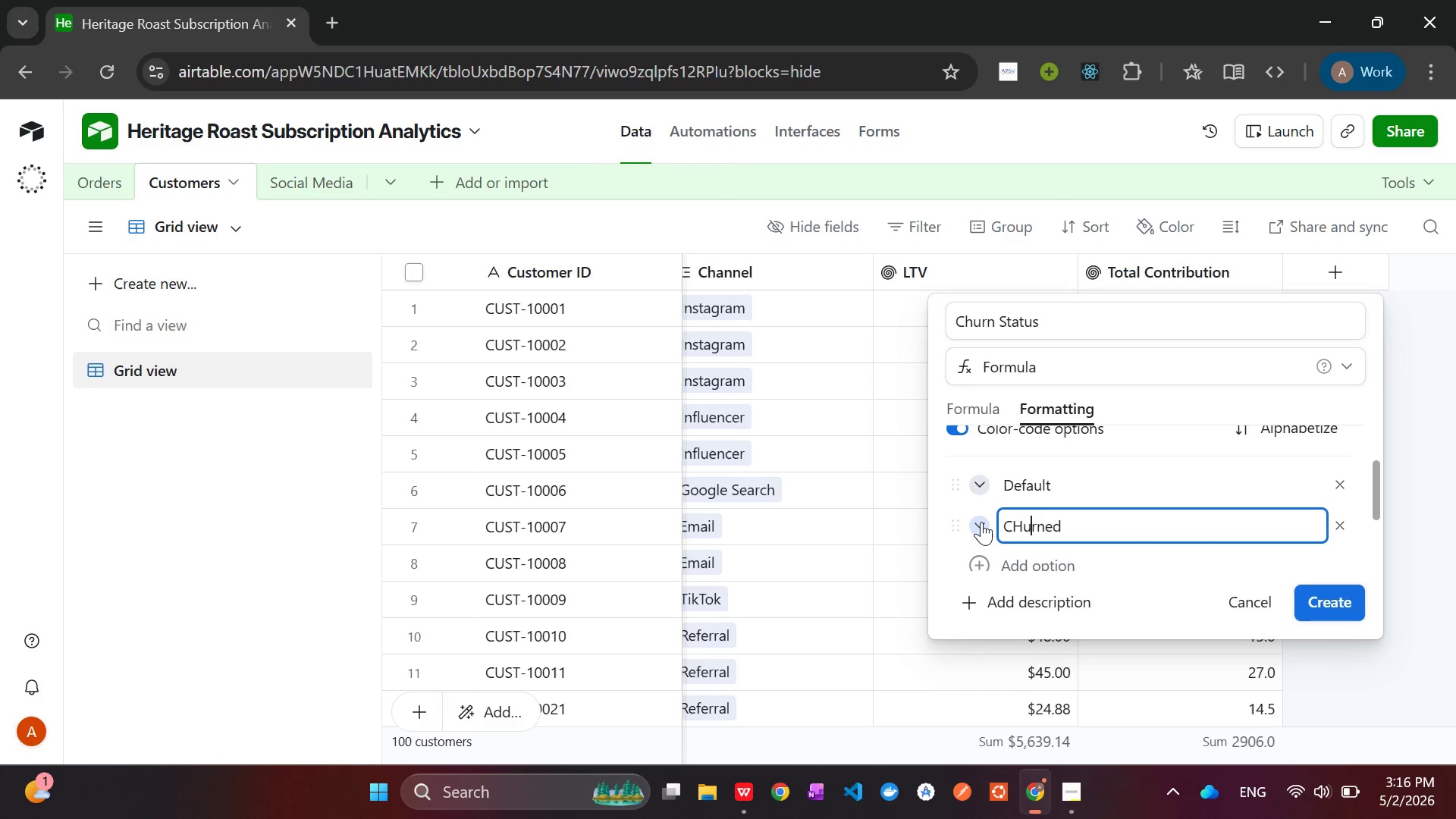 
key(ArrowLeft)
 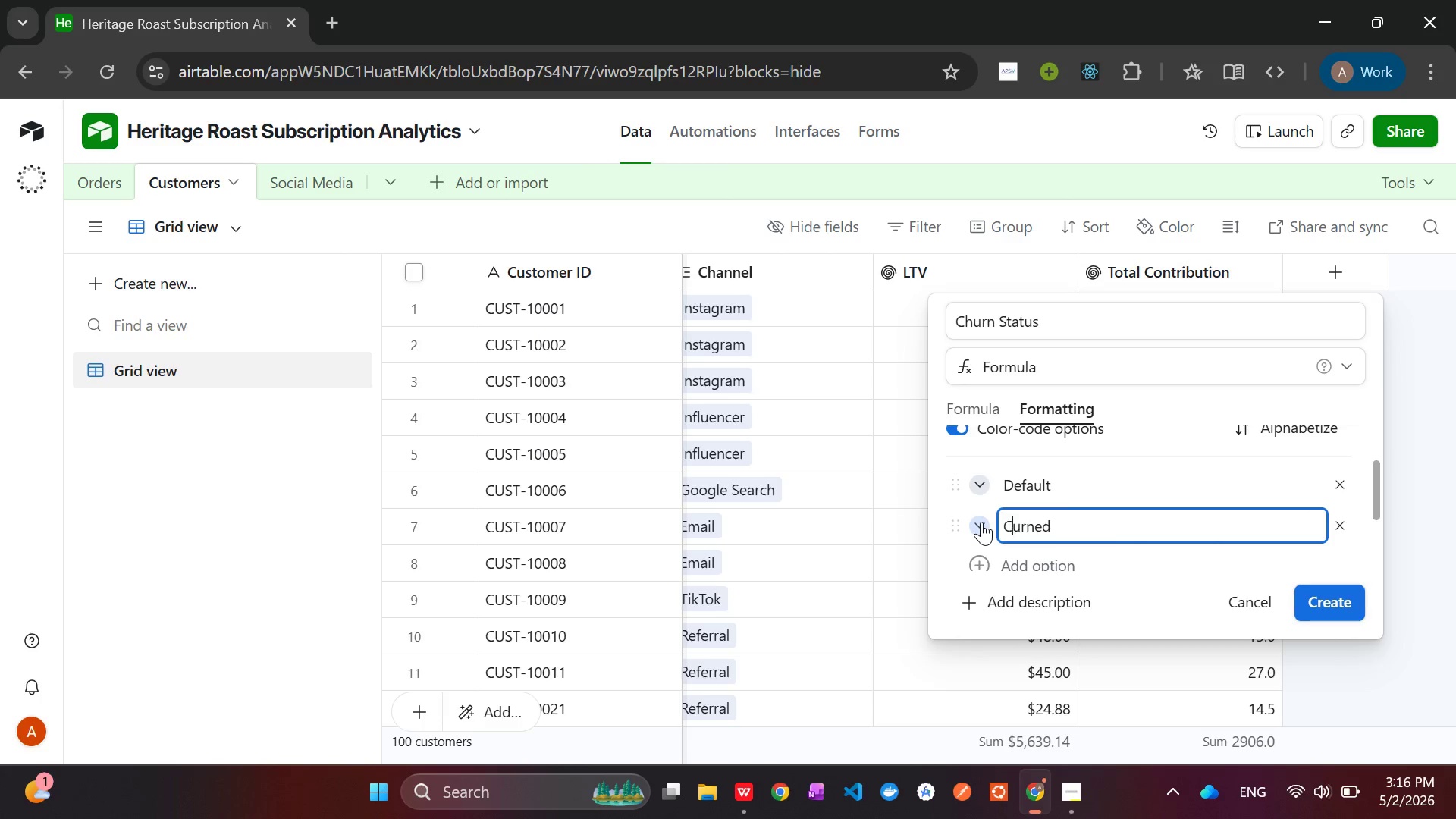 
key(Backspace)
 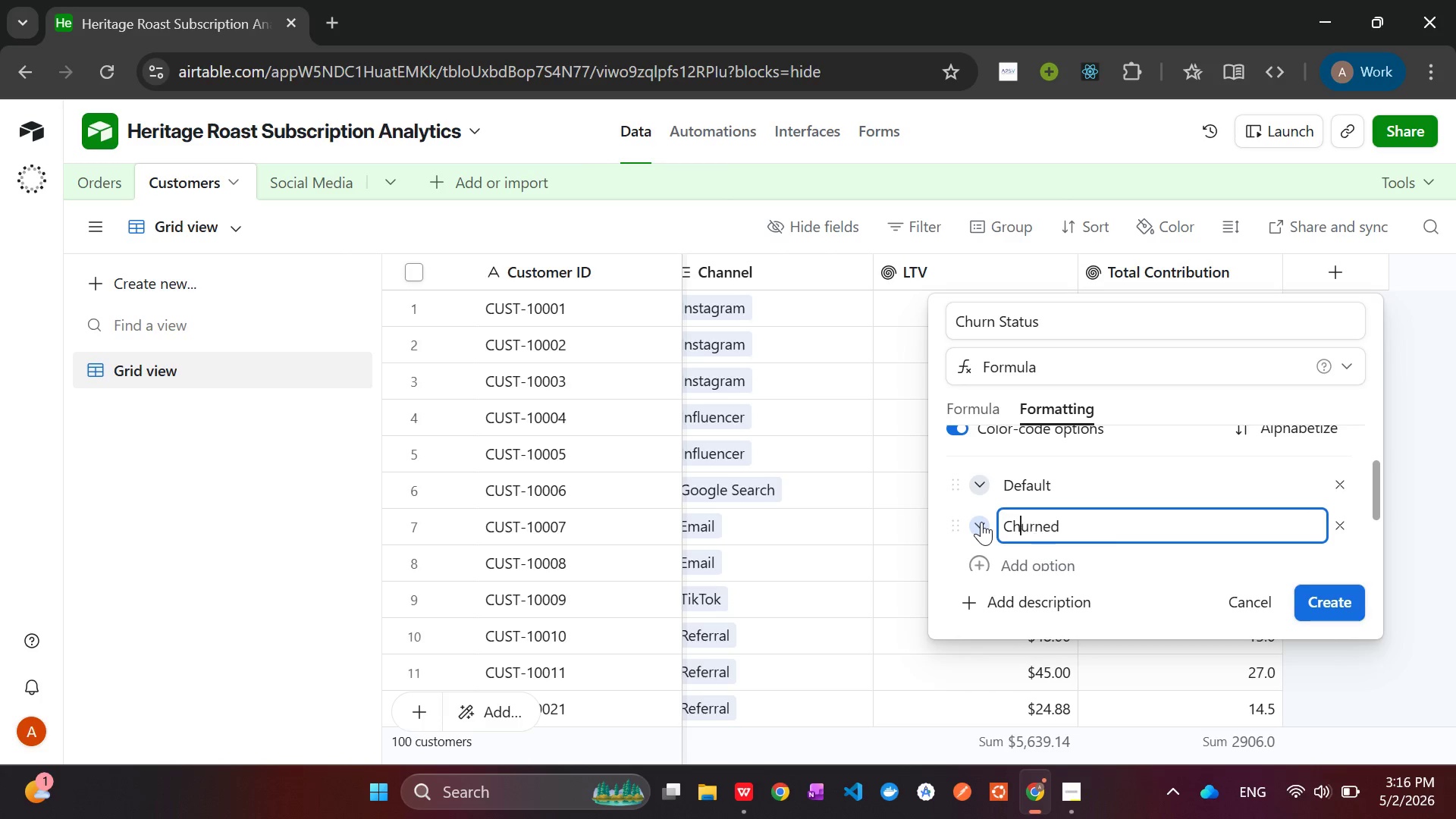 
key(H)
 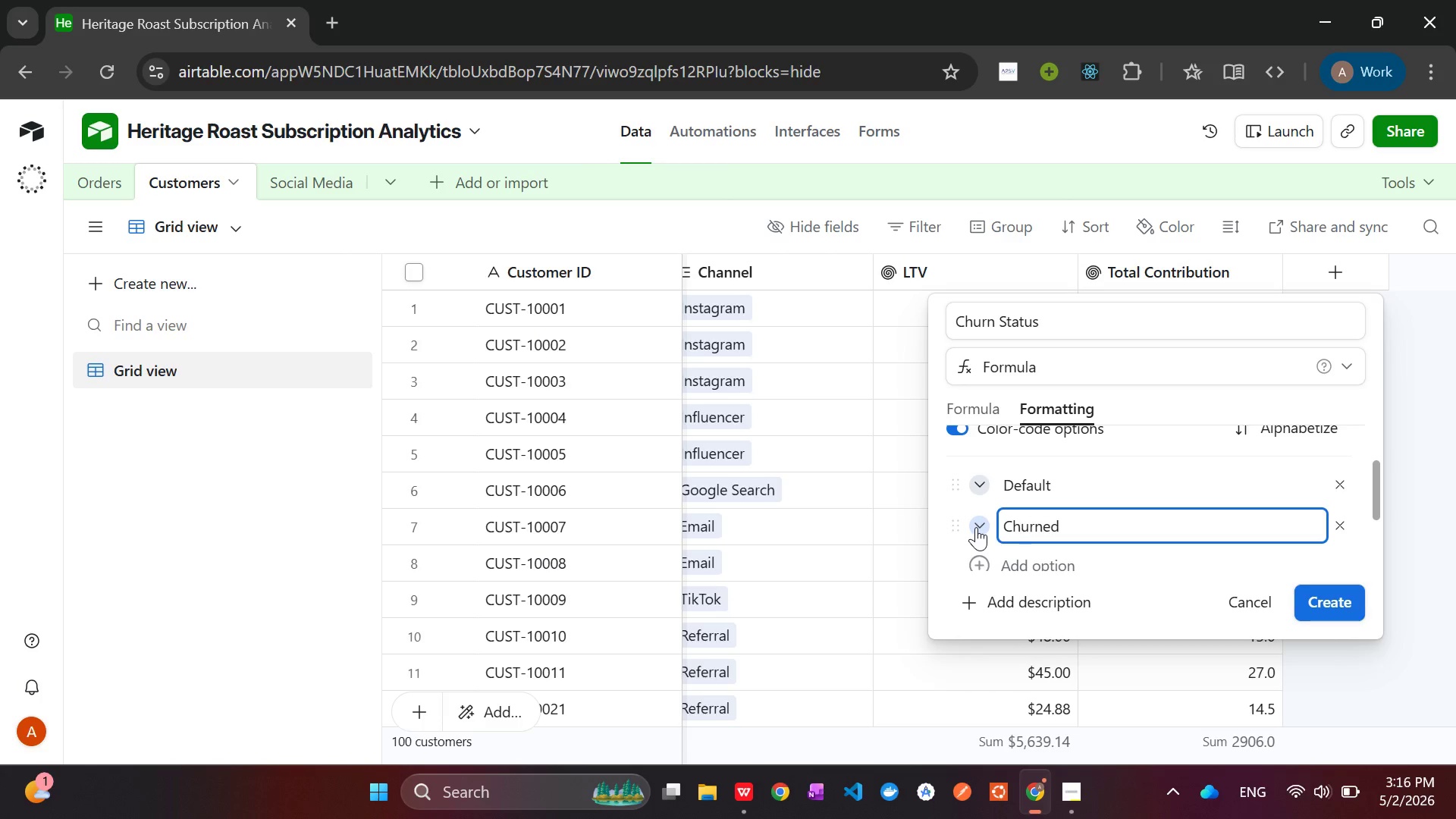 
left_click([976, 527])
 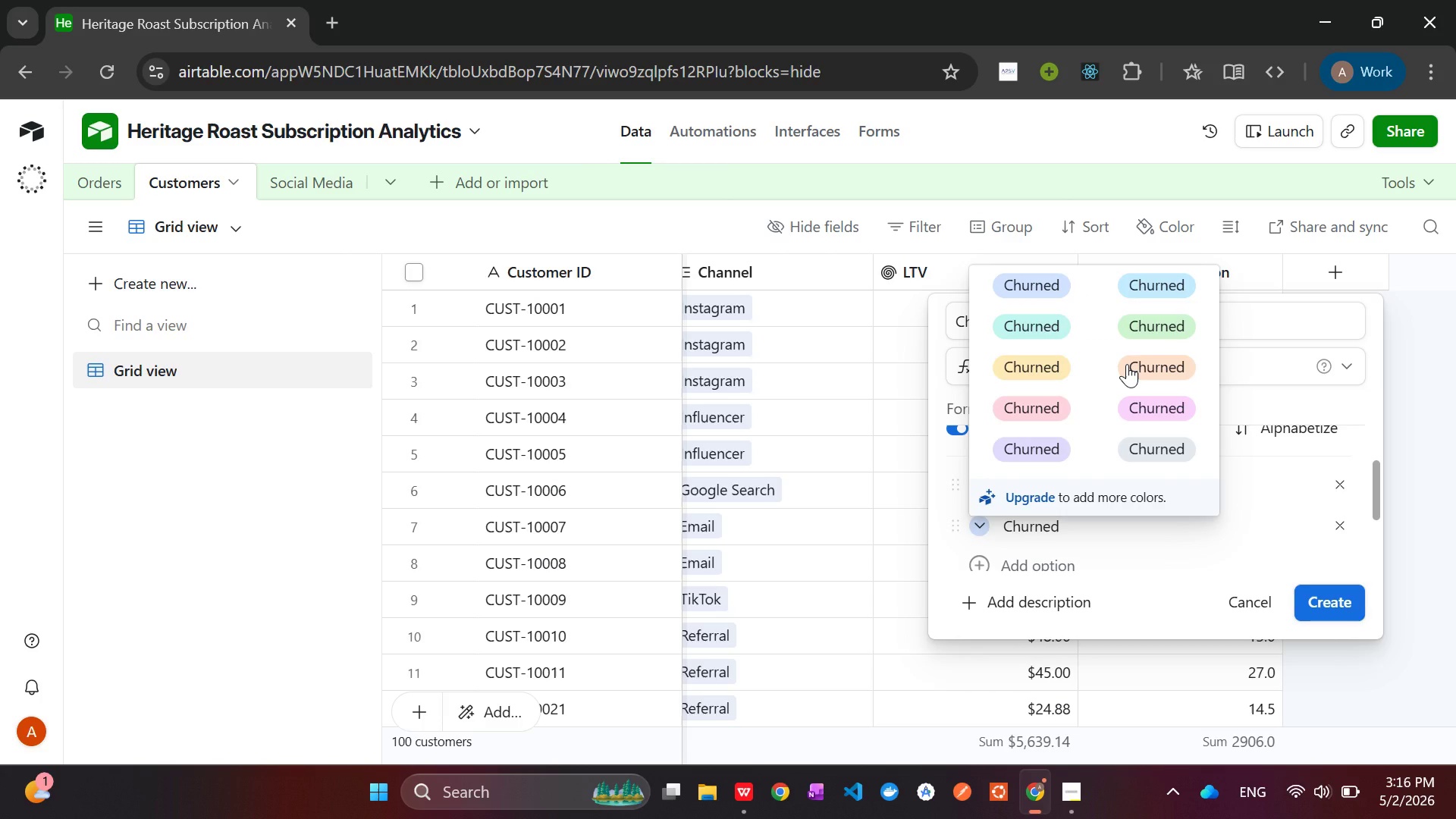 
wait(5.59)
 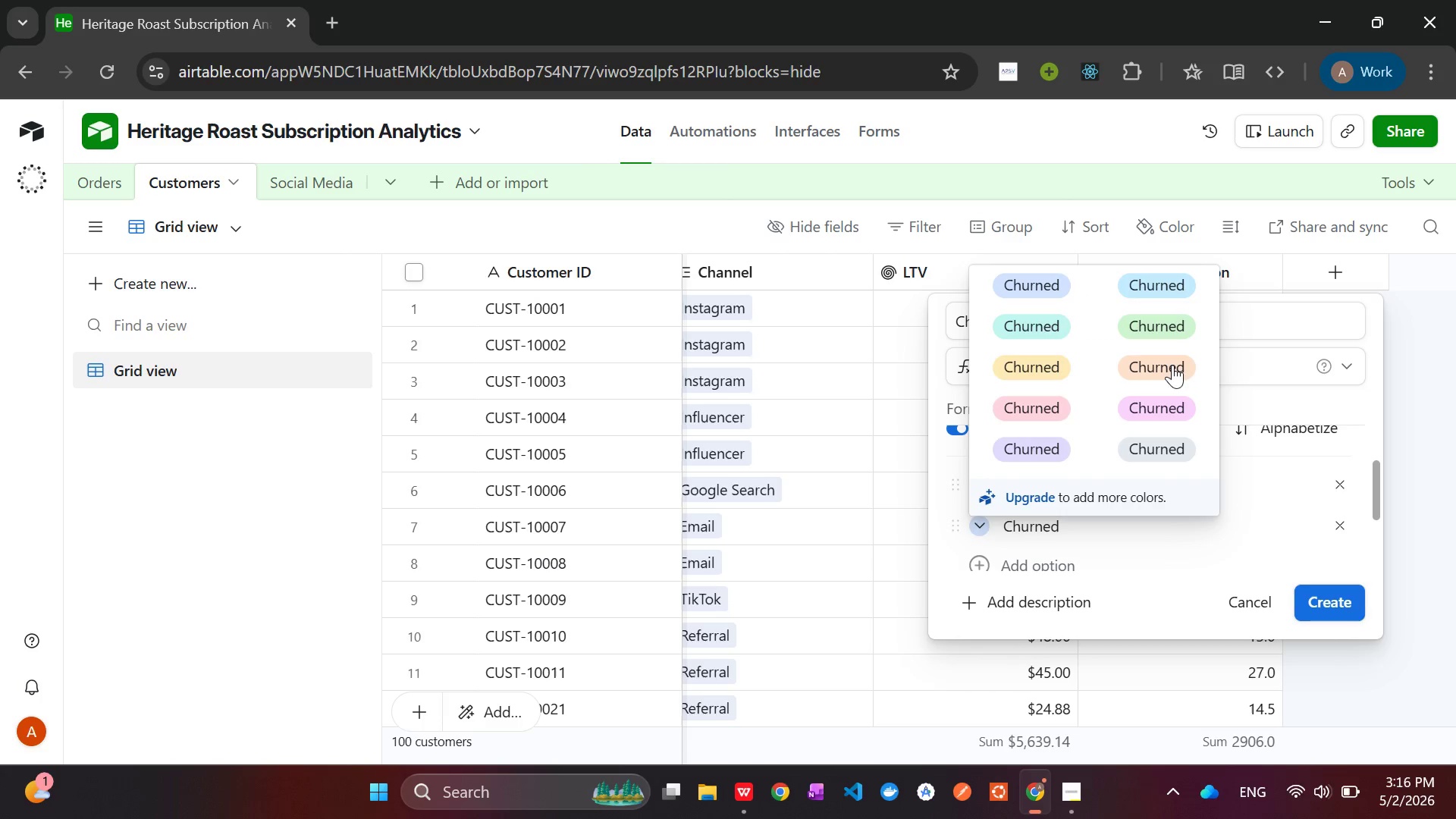 
left_click([1031, 410])
 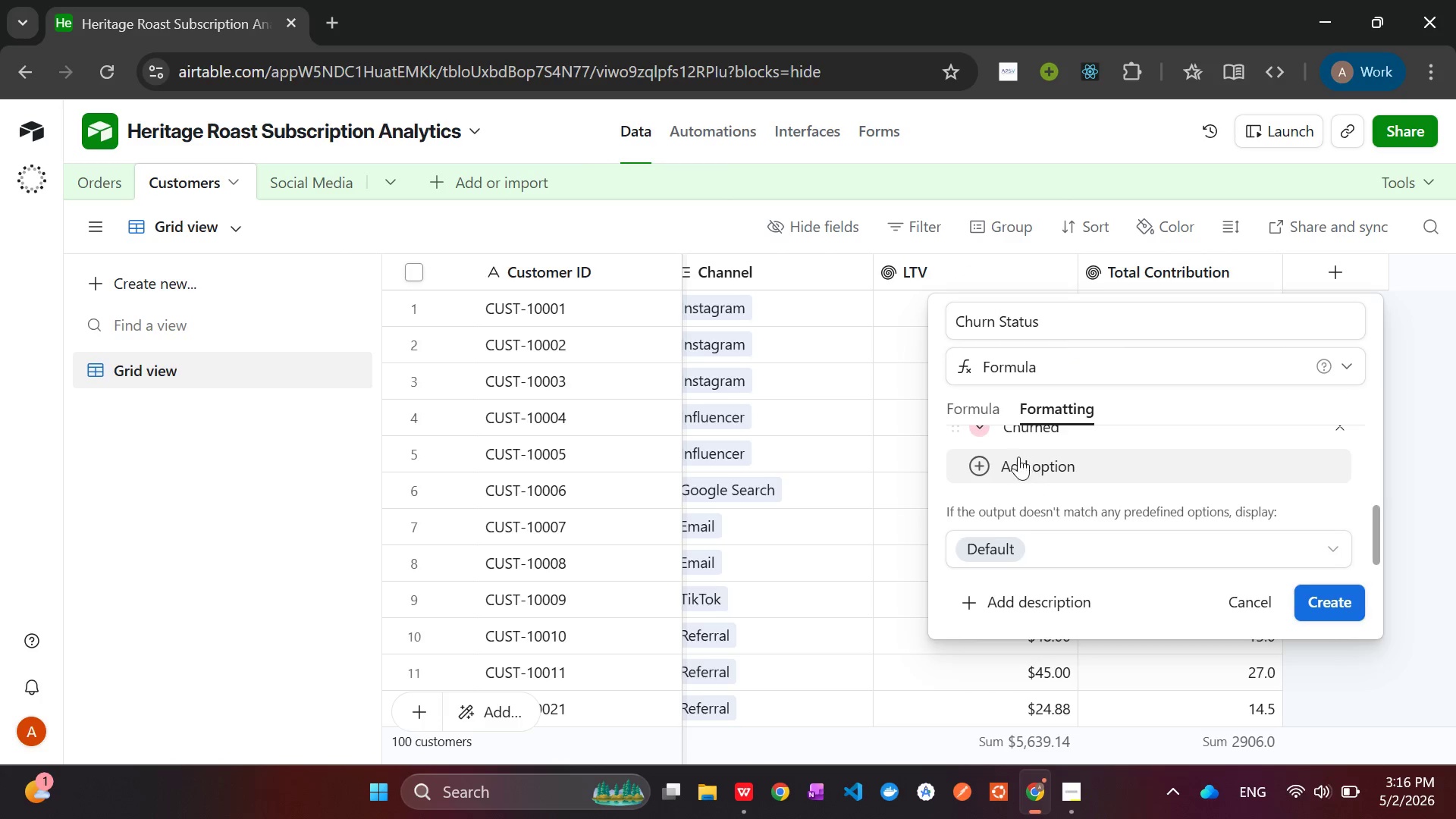 
left_click([1009, 456])
 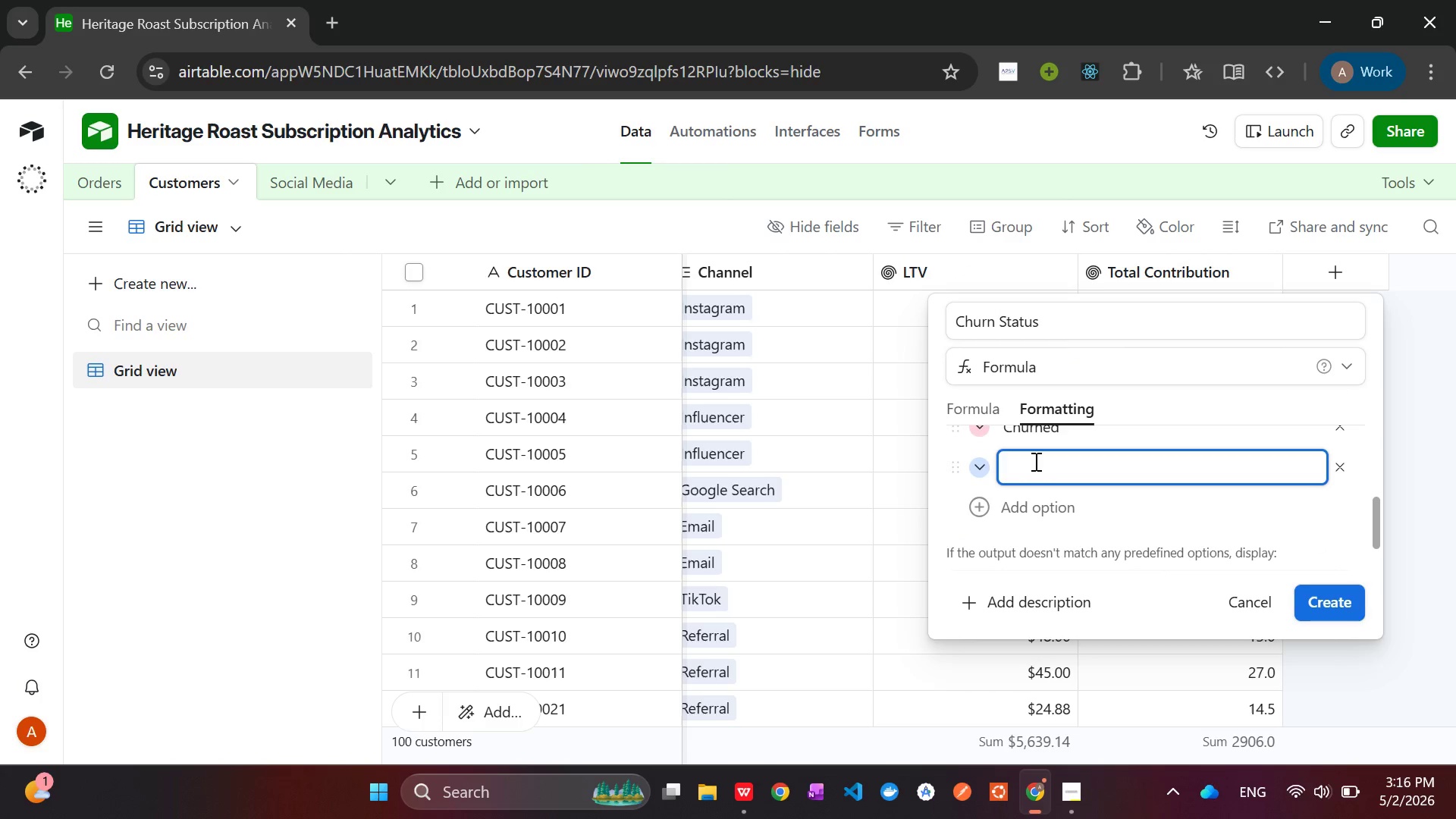 
type(Active)
 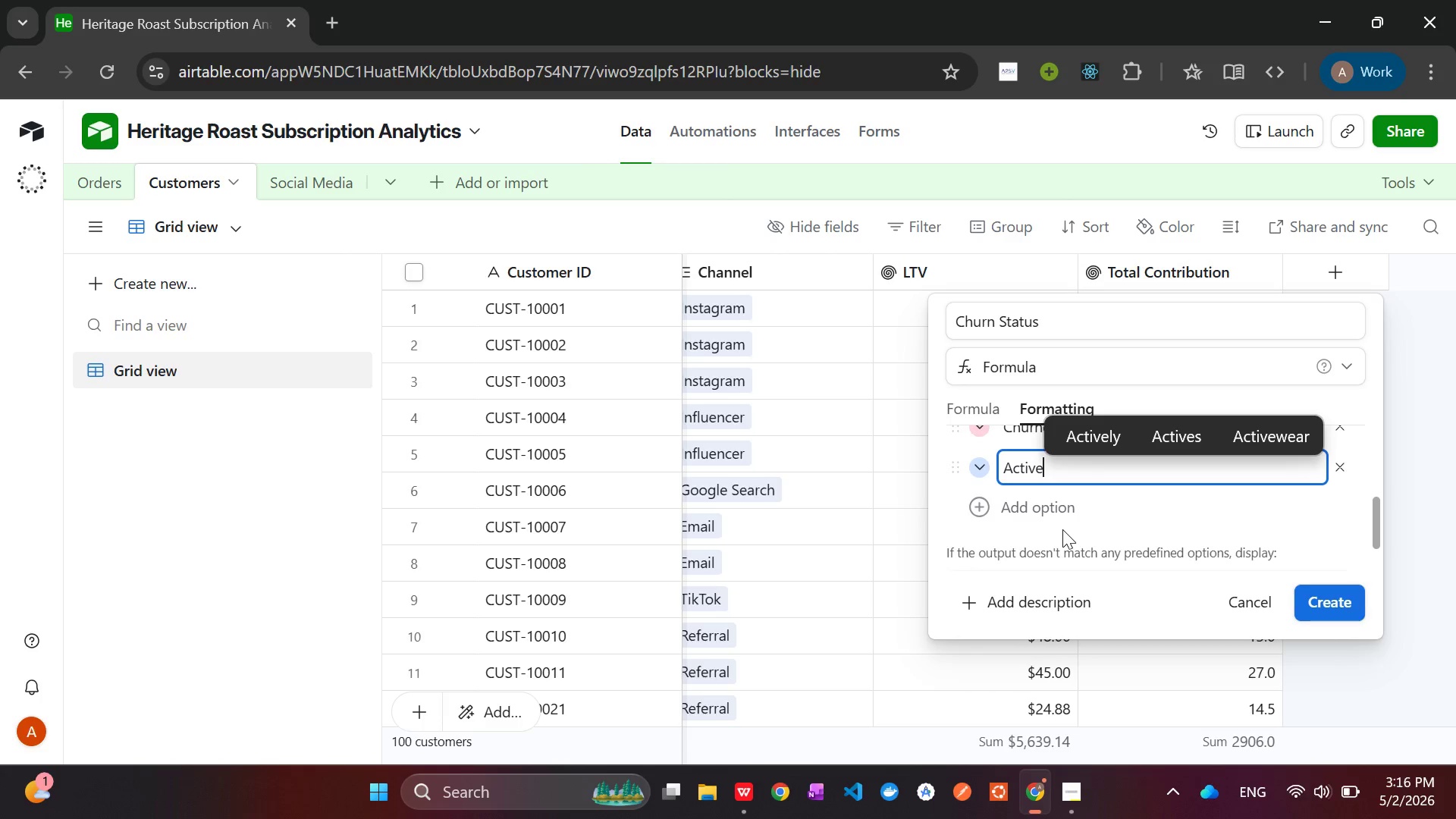 
wait(7.67)
 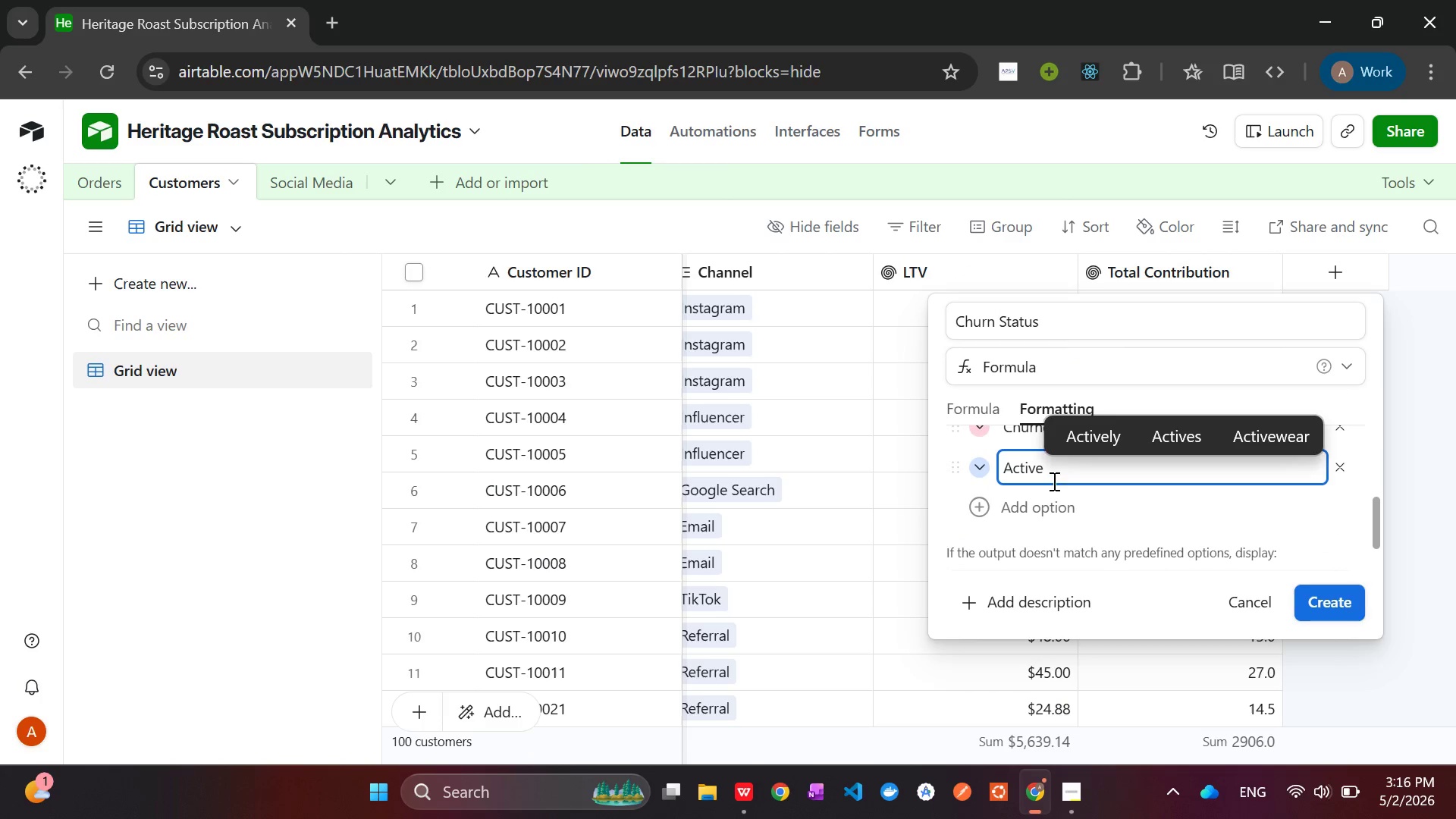 
left_click([1104, 337])
 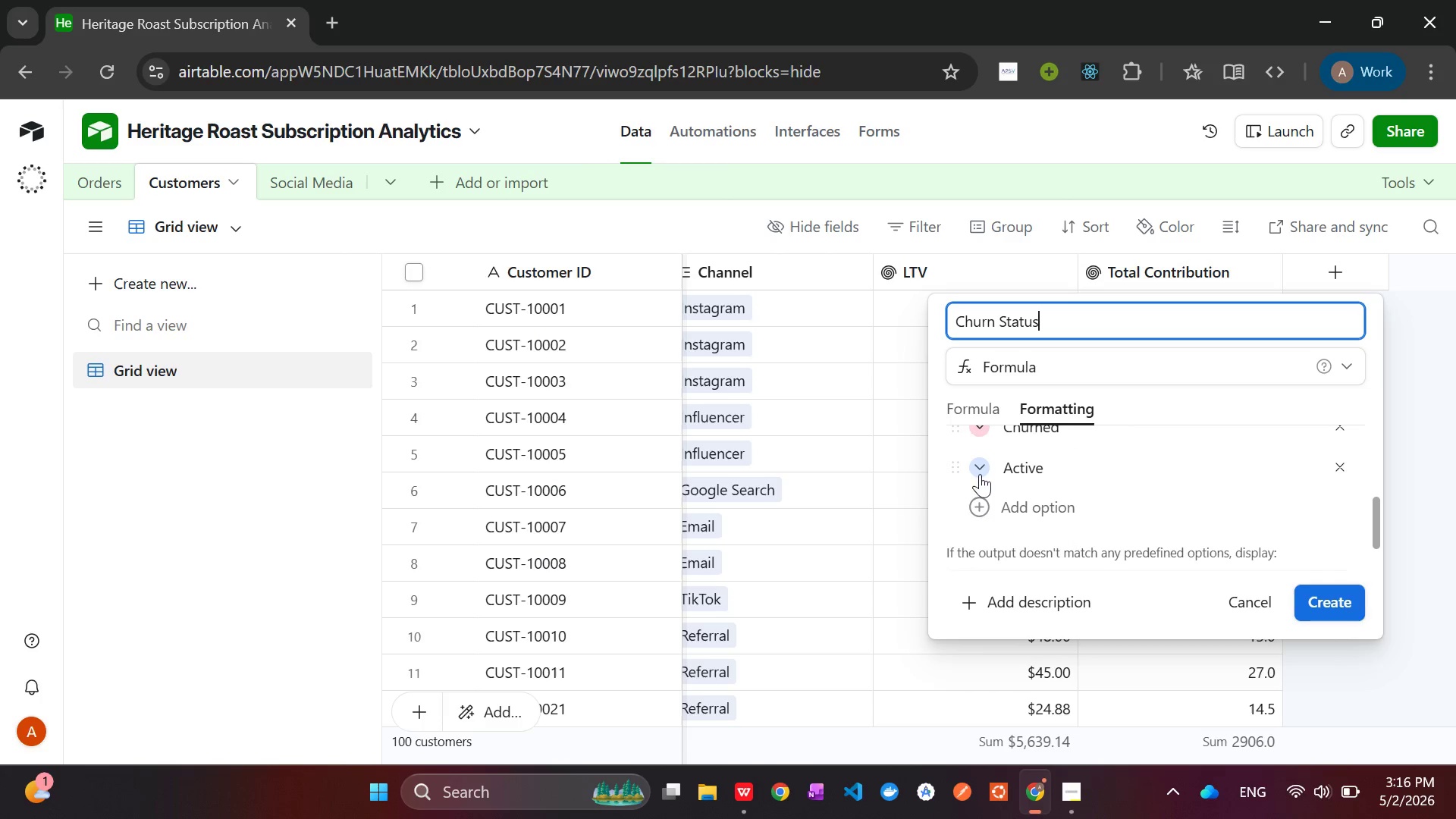 
left_click([979, 470])
 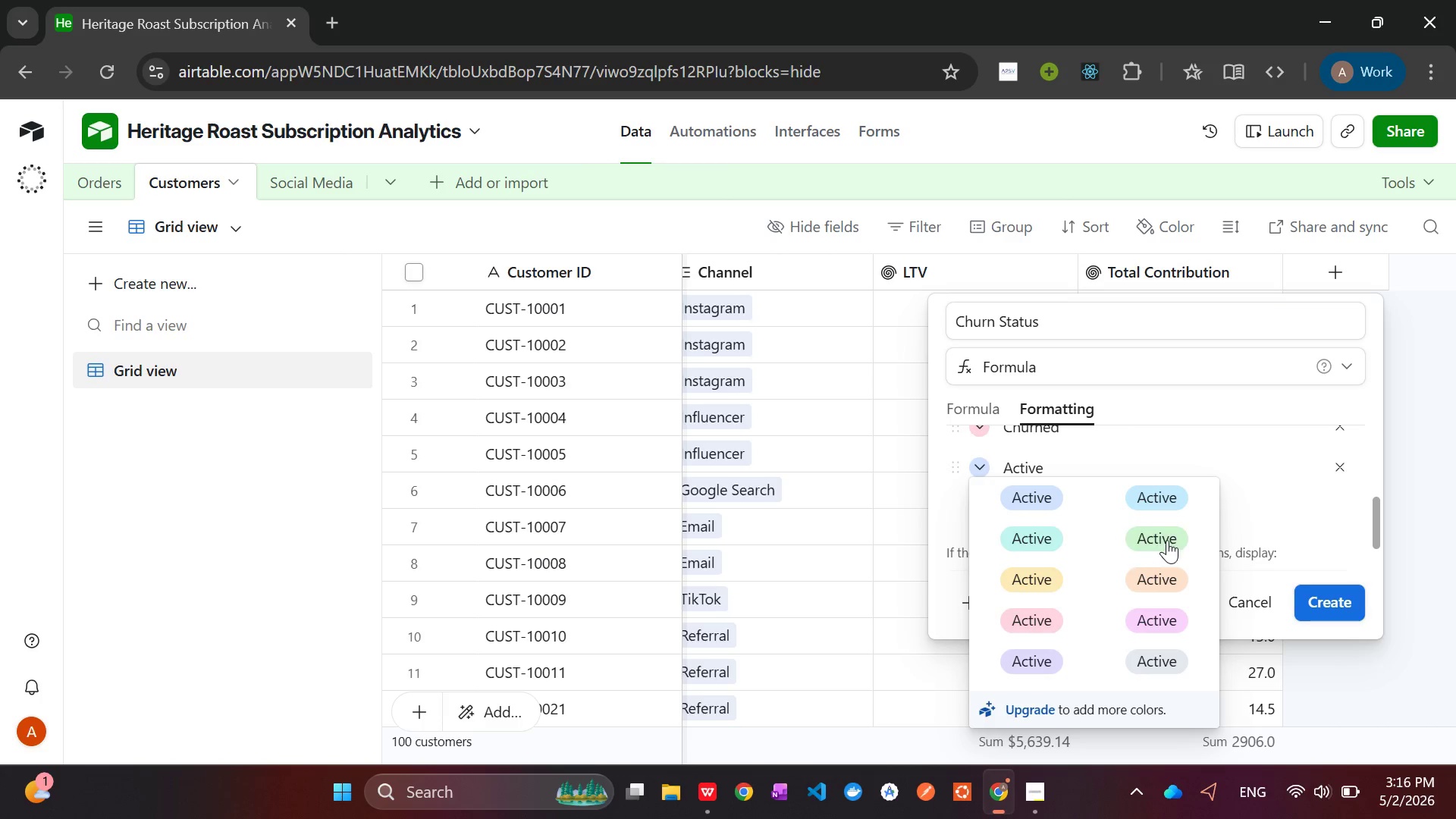 
left_click([1167, 540])
 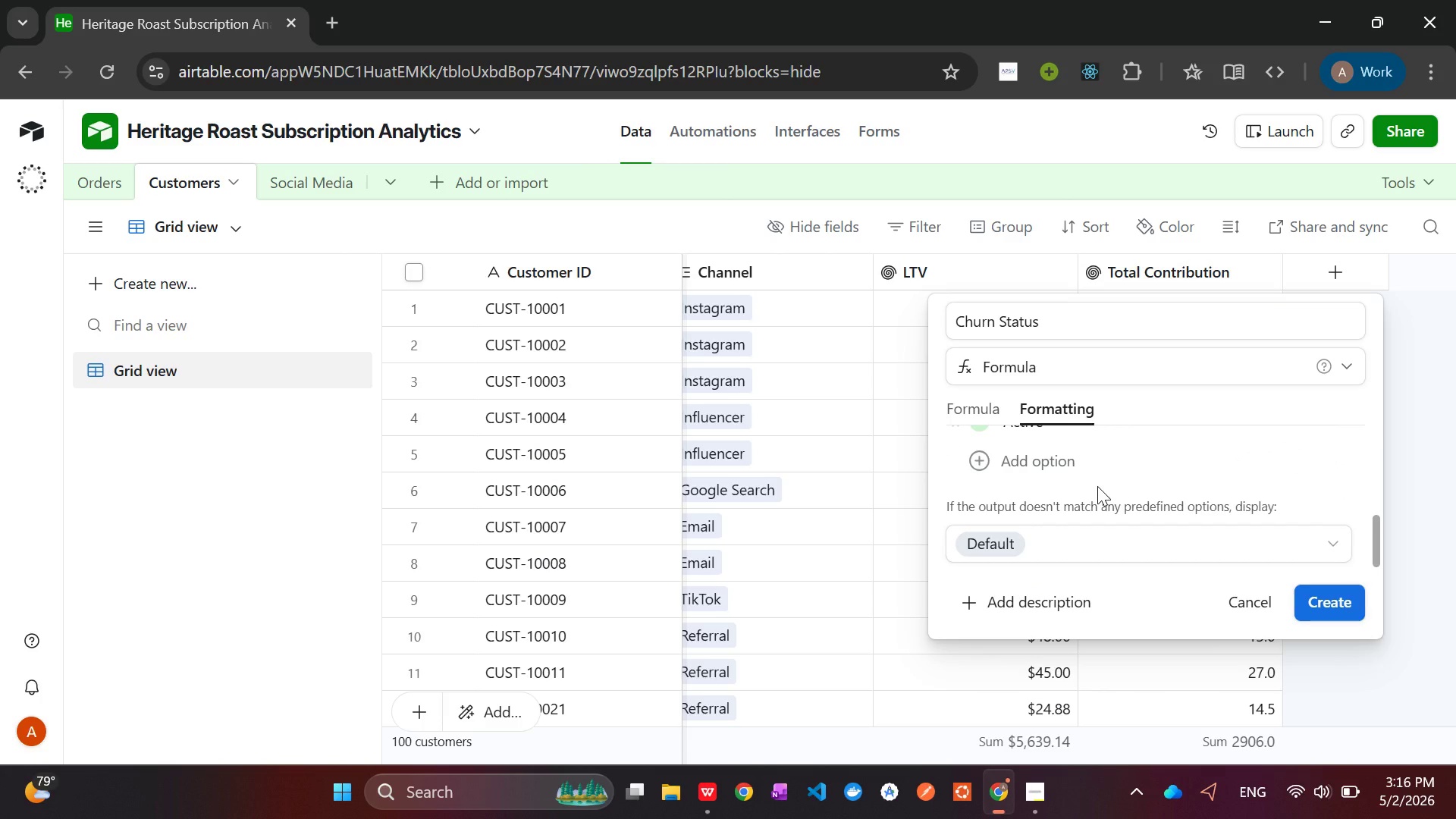 
mouse_move([1143, 503])
 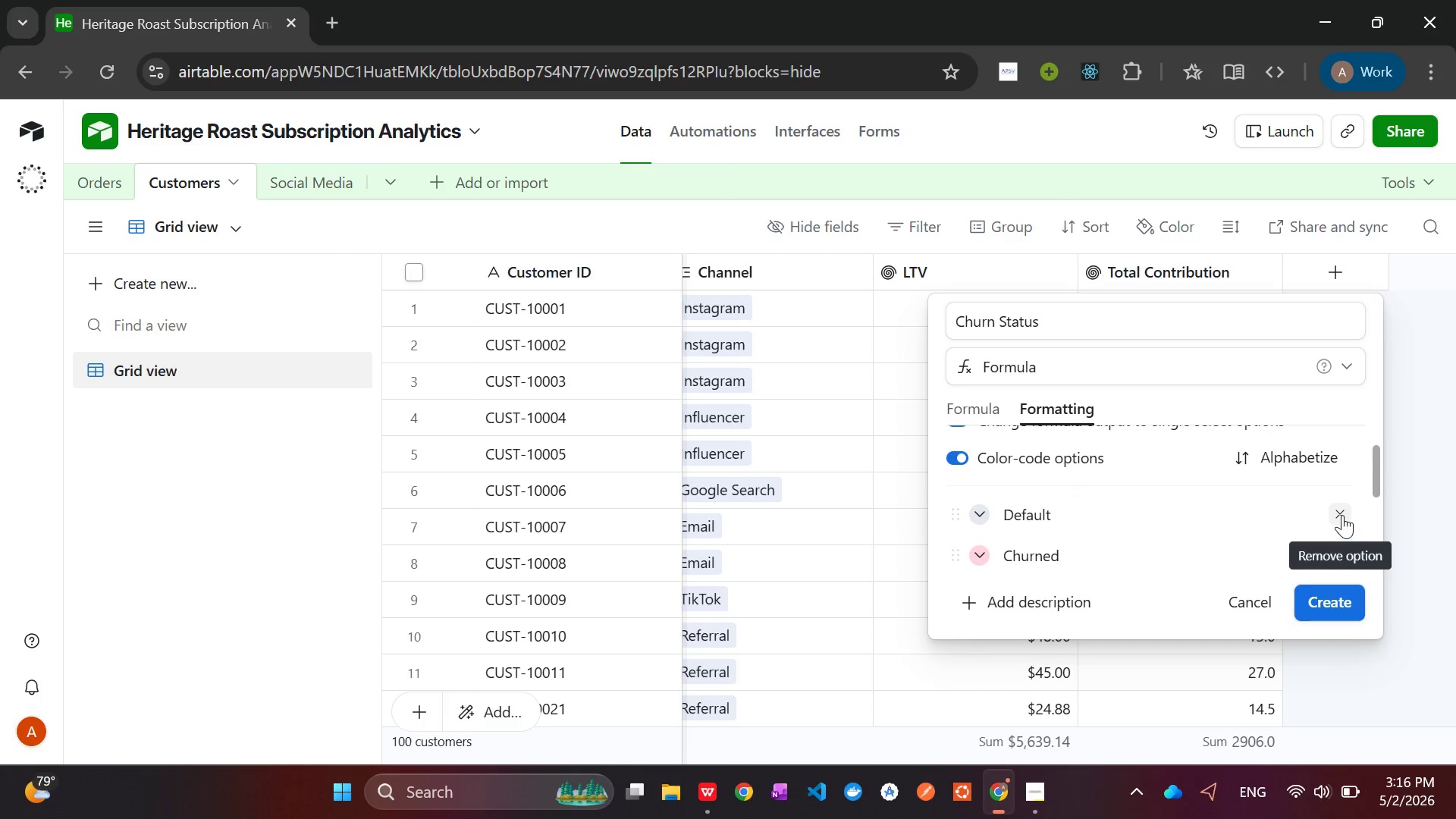 
left_click([1341, 515])
 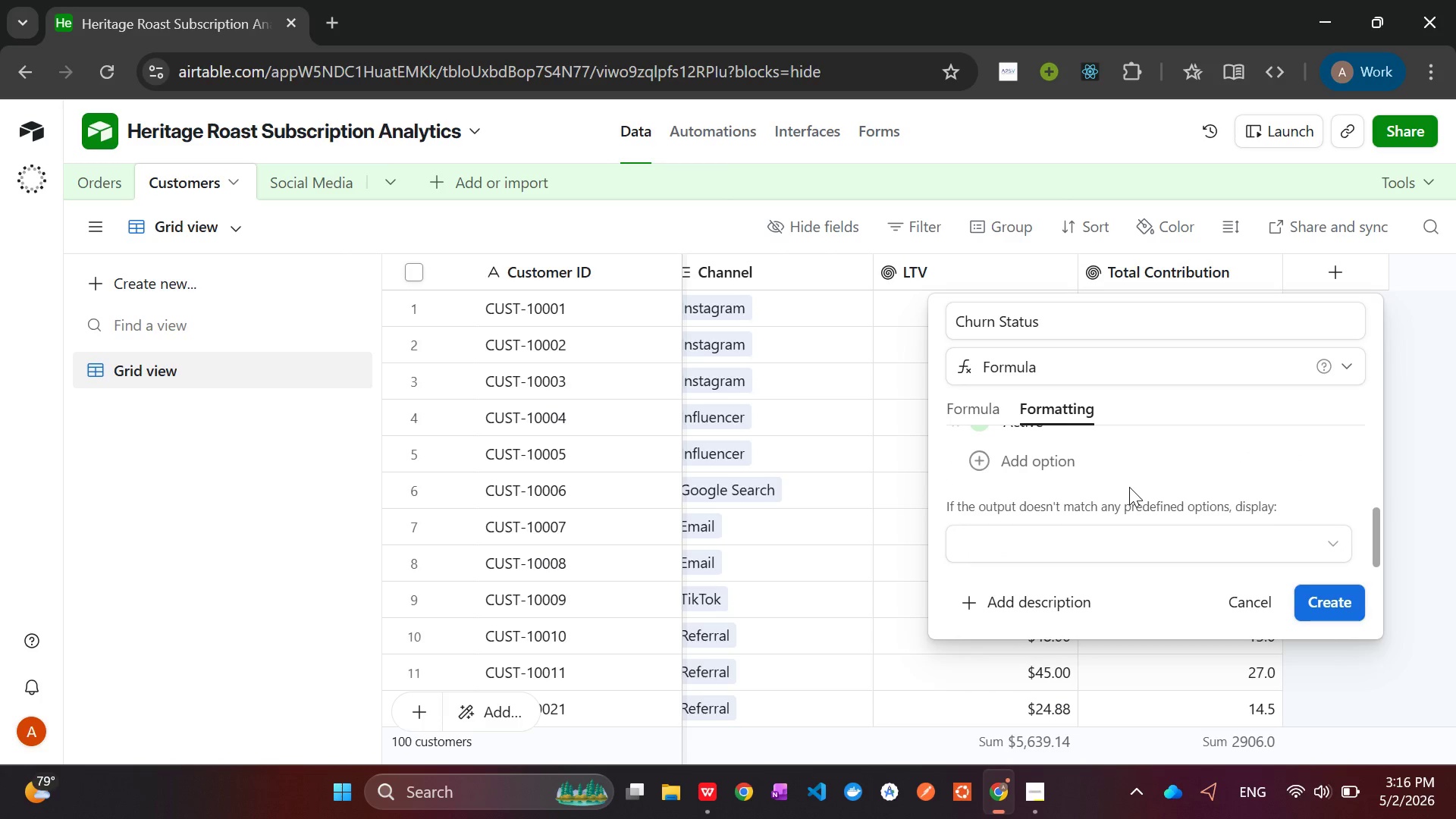 
mouse_move([1140, 435])
 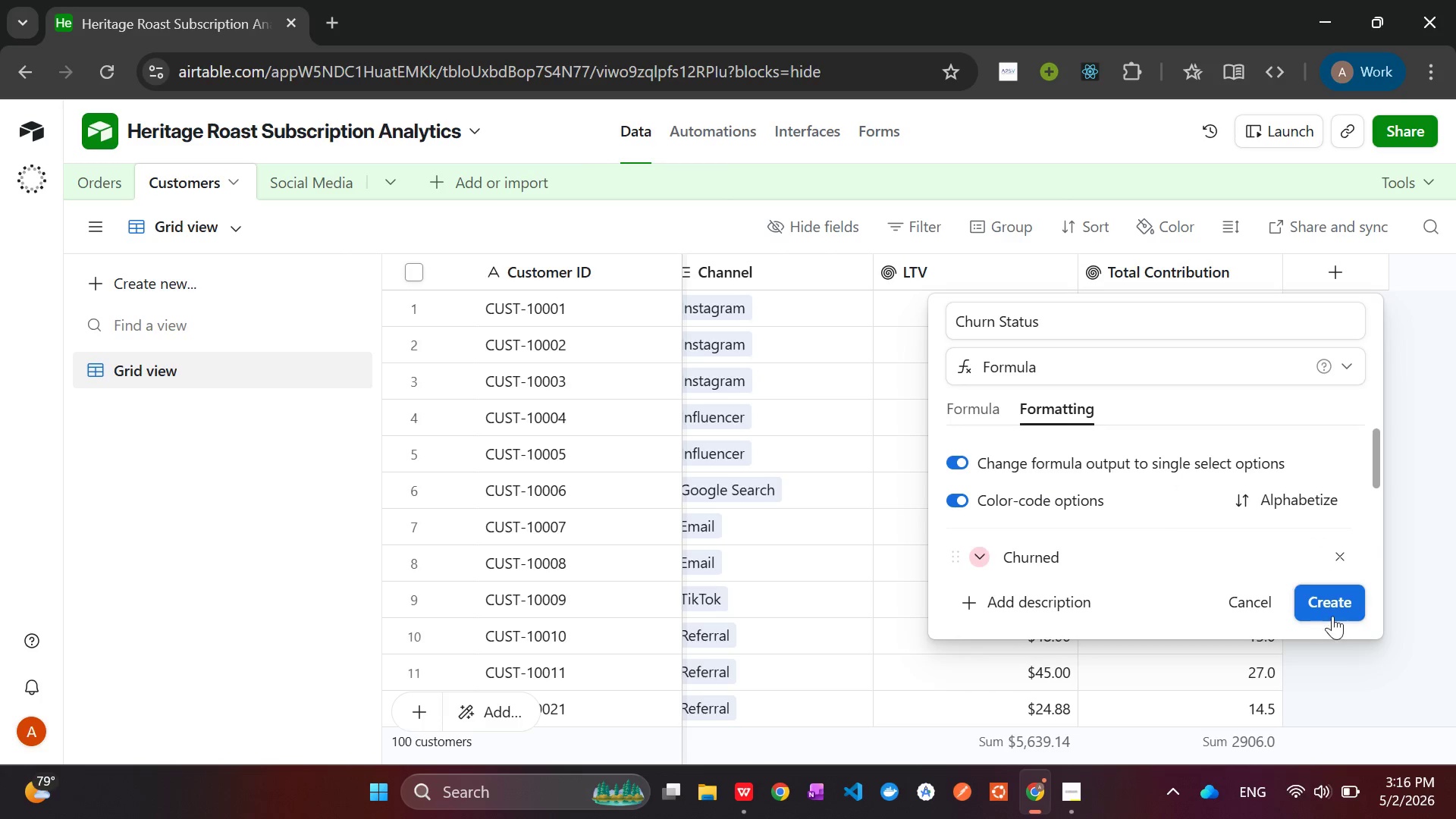 
left_click([1329, 600])
 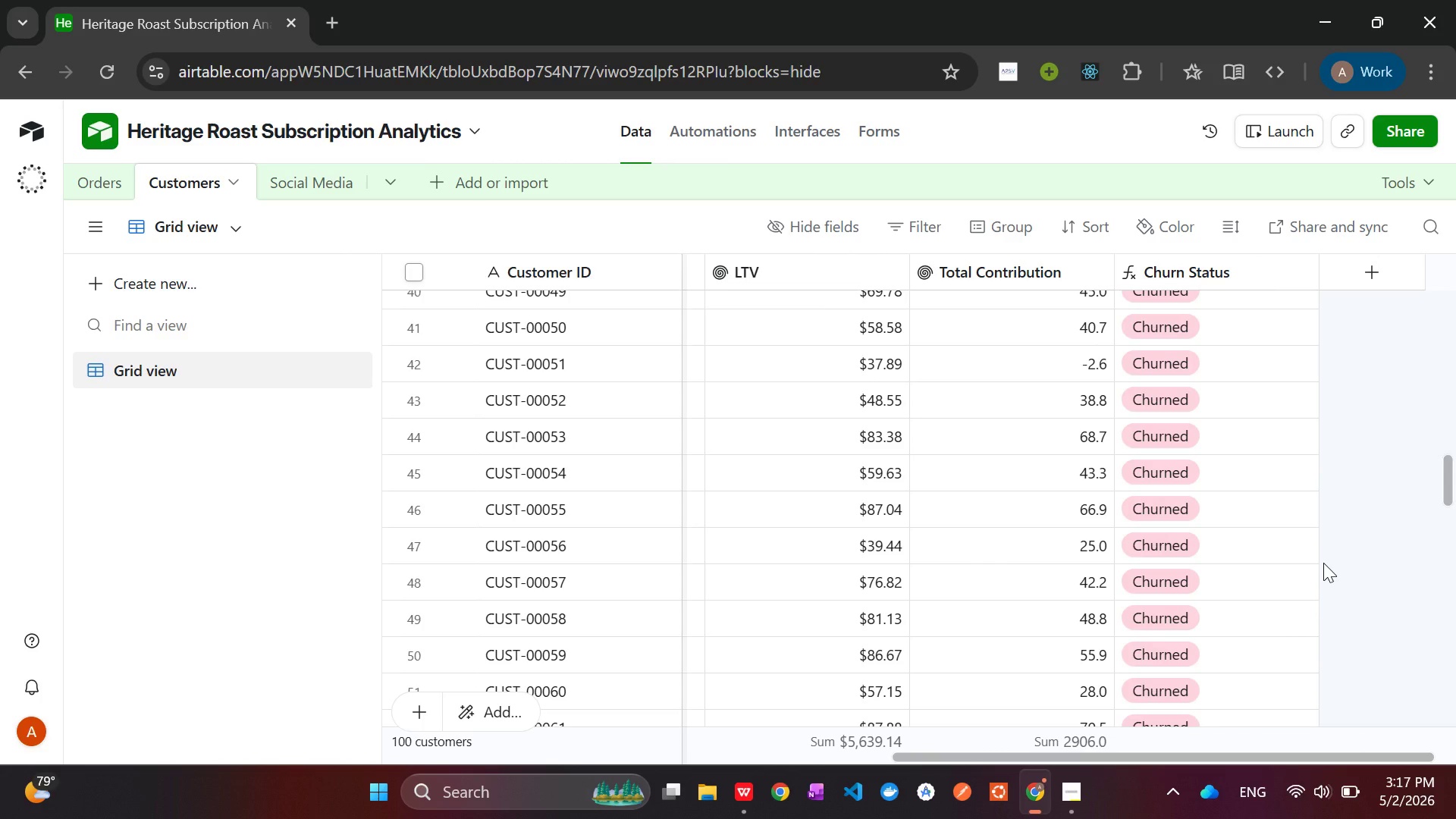 
wait(34.59)
 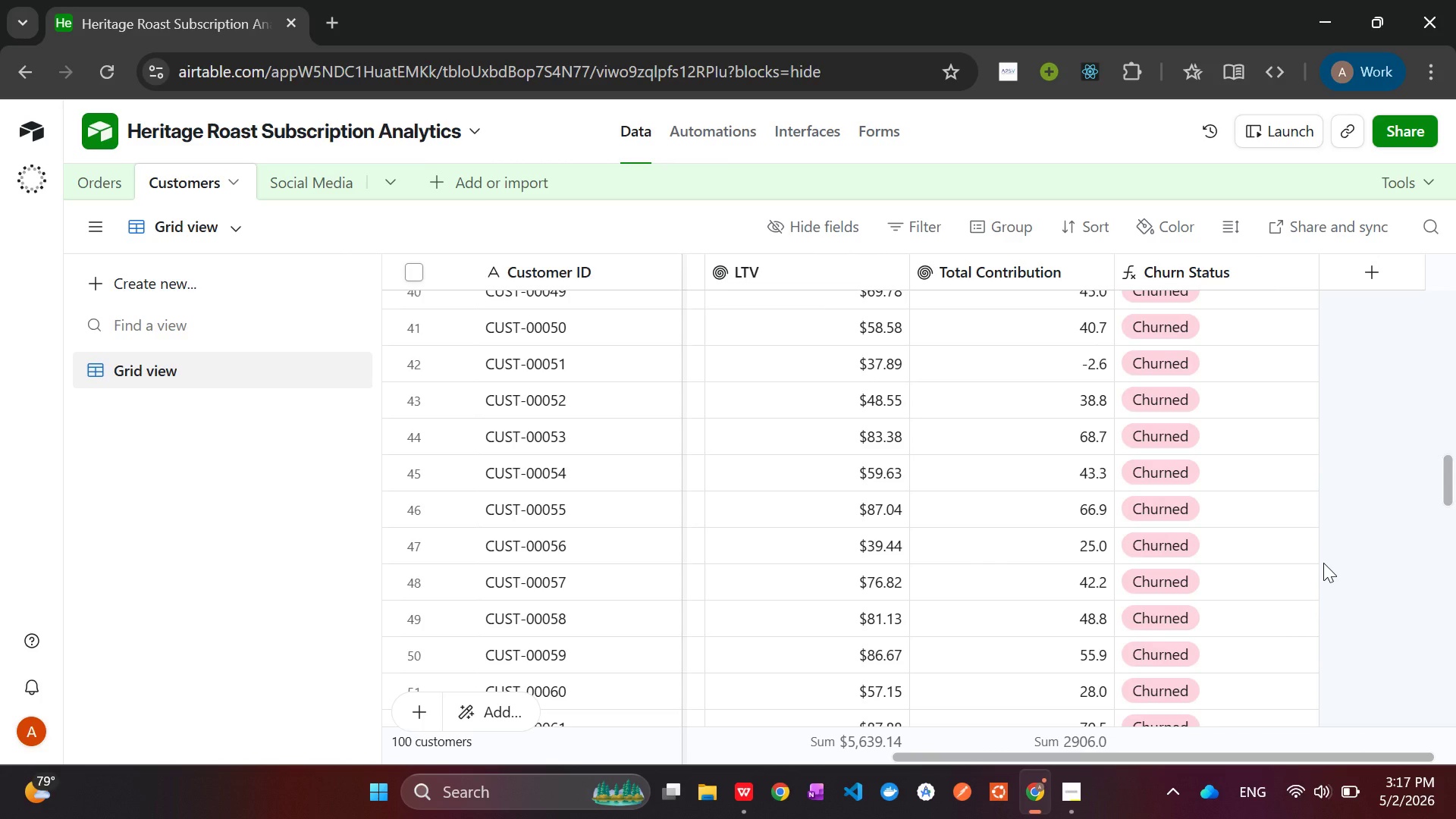 
left_click([297, 524])
 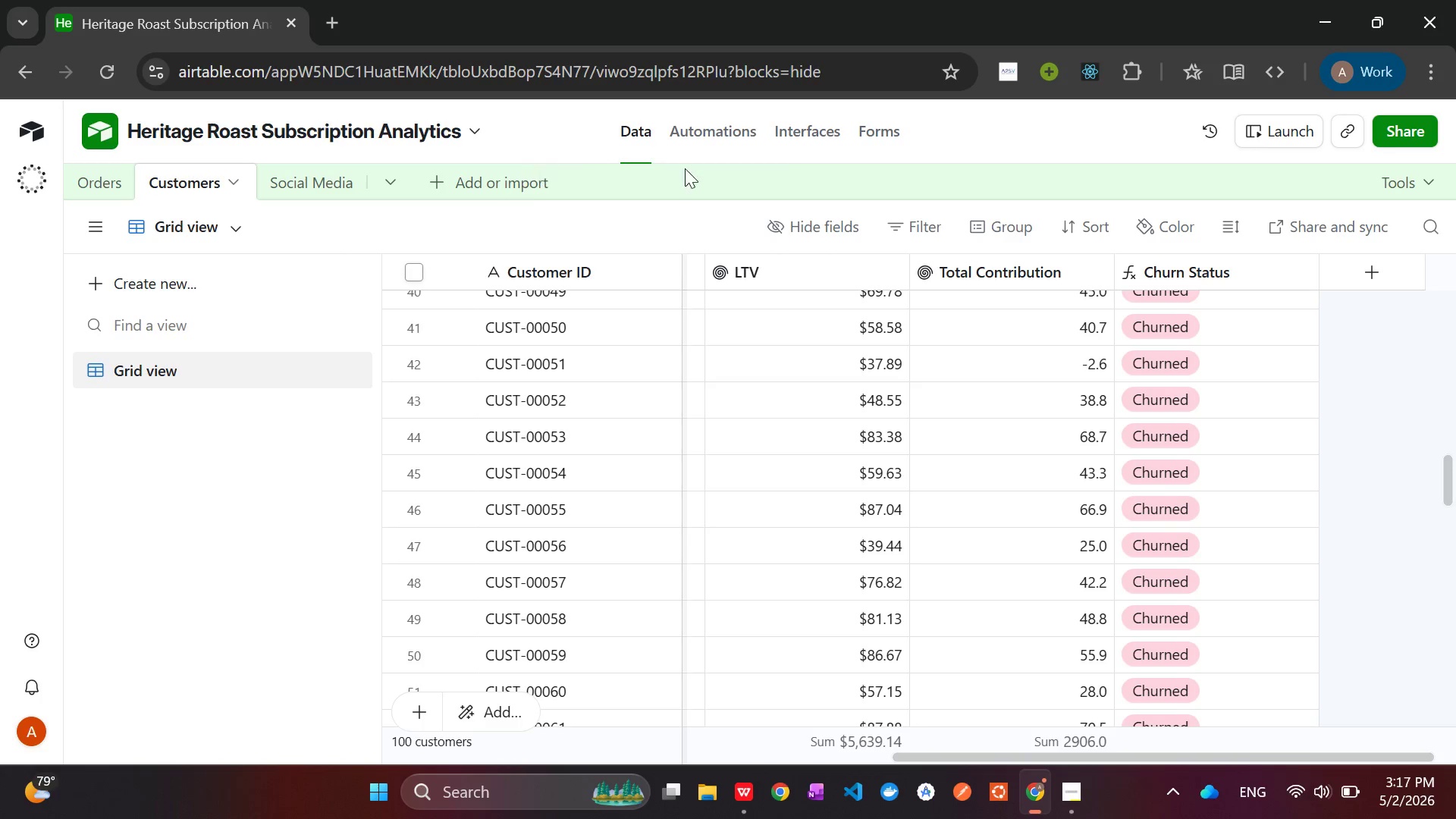 
left_click([802, 134])
 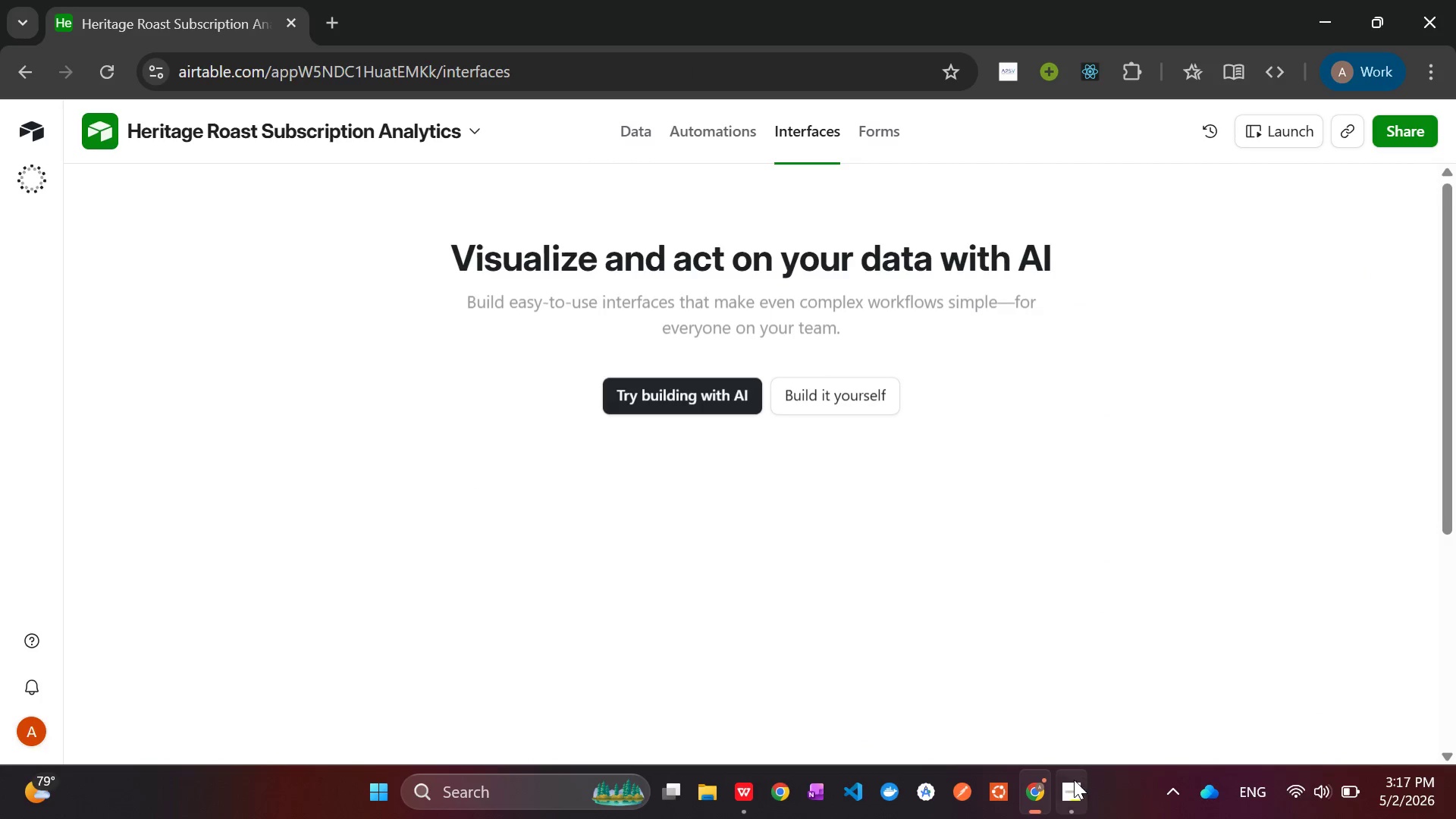 
left_click([1072, 788])